 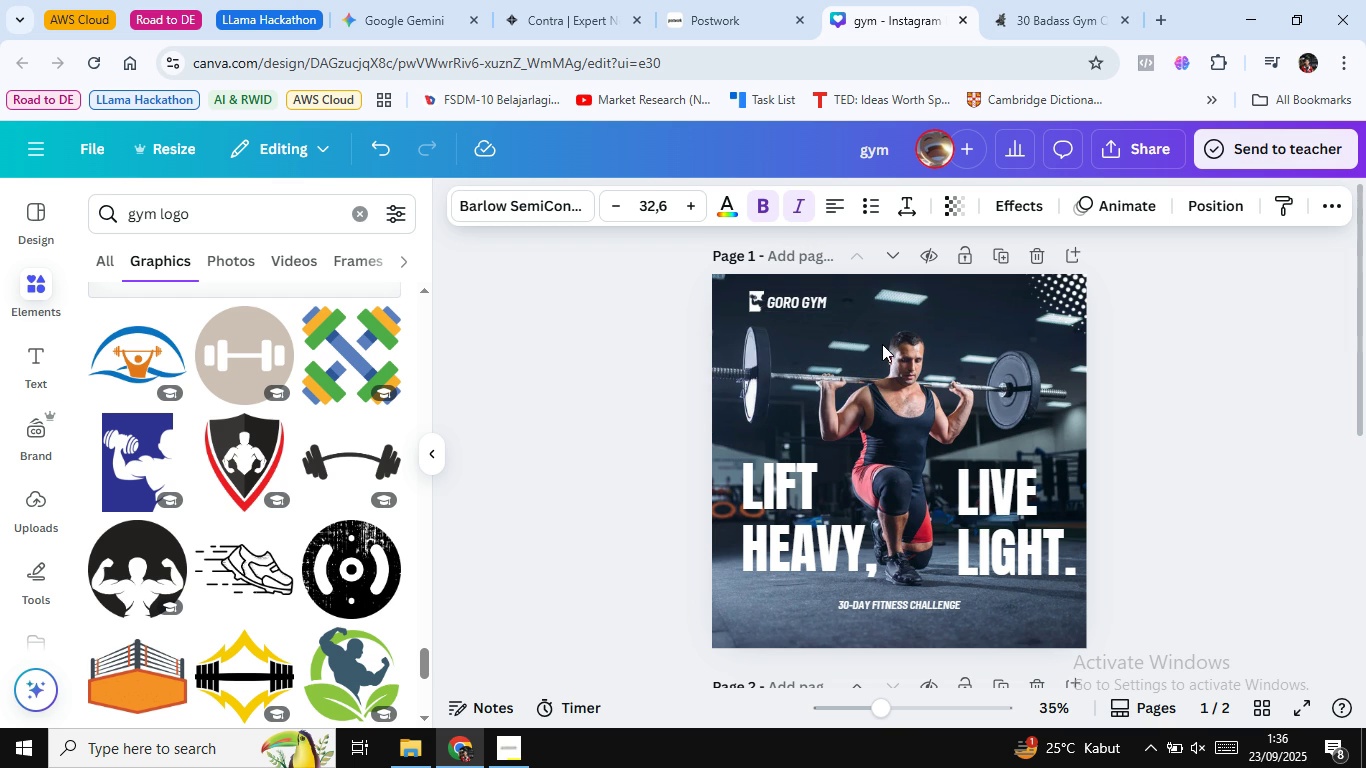 
key(ArrowUp)
 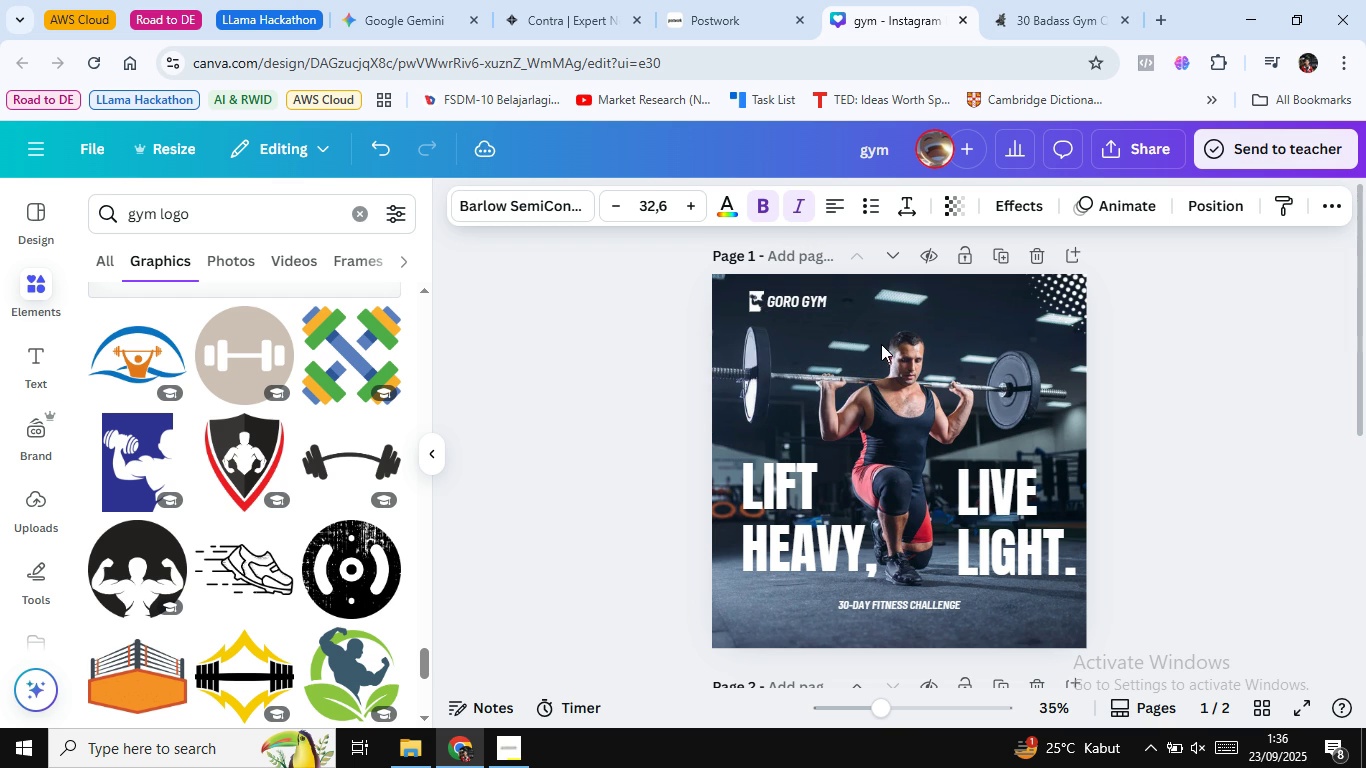 
key(ArrowUp)
 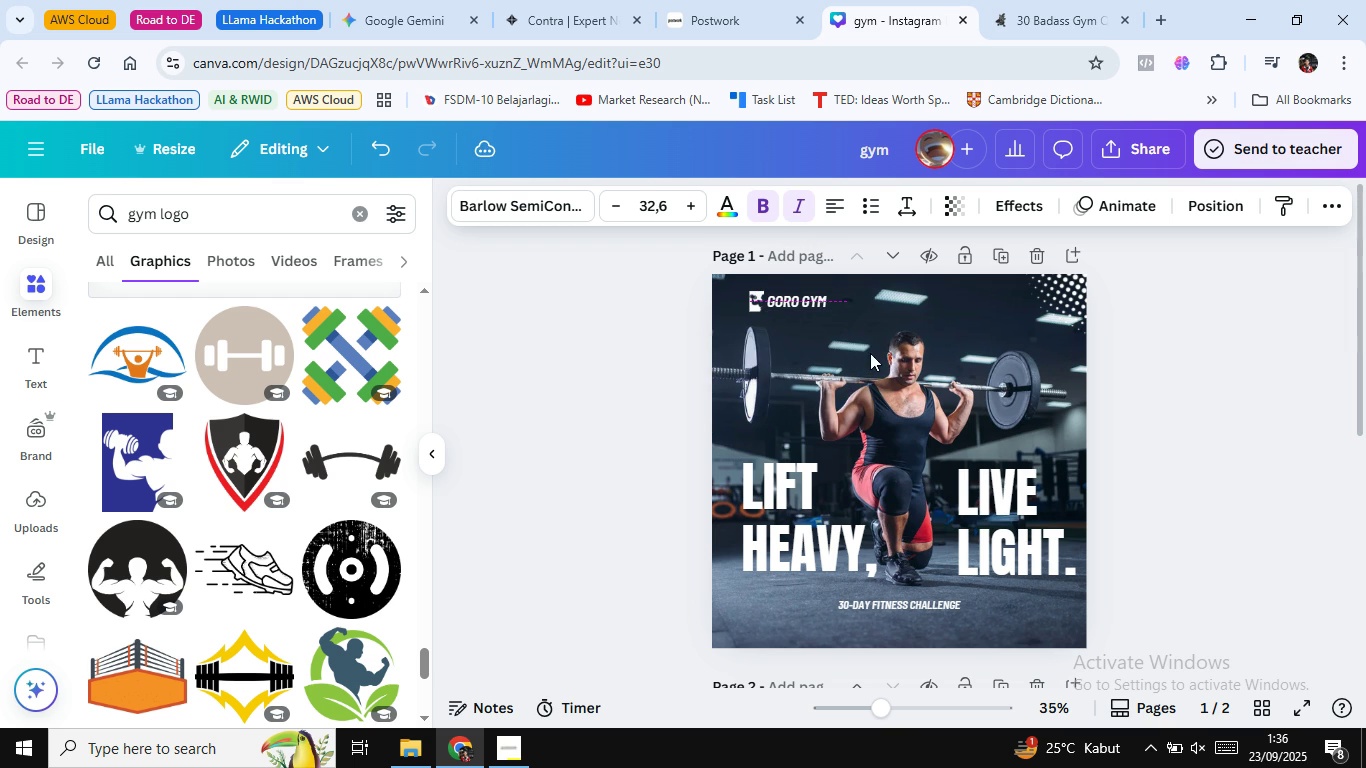 
key(ArrowUp)
 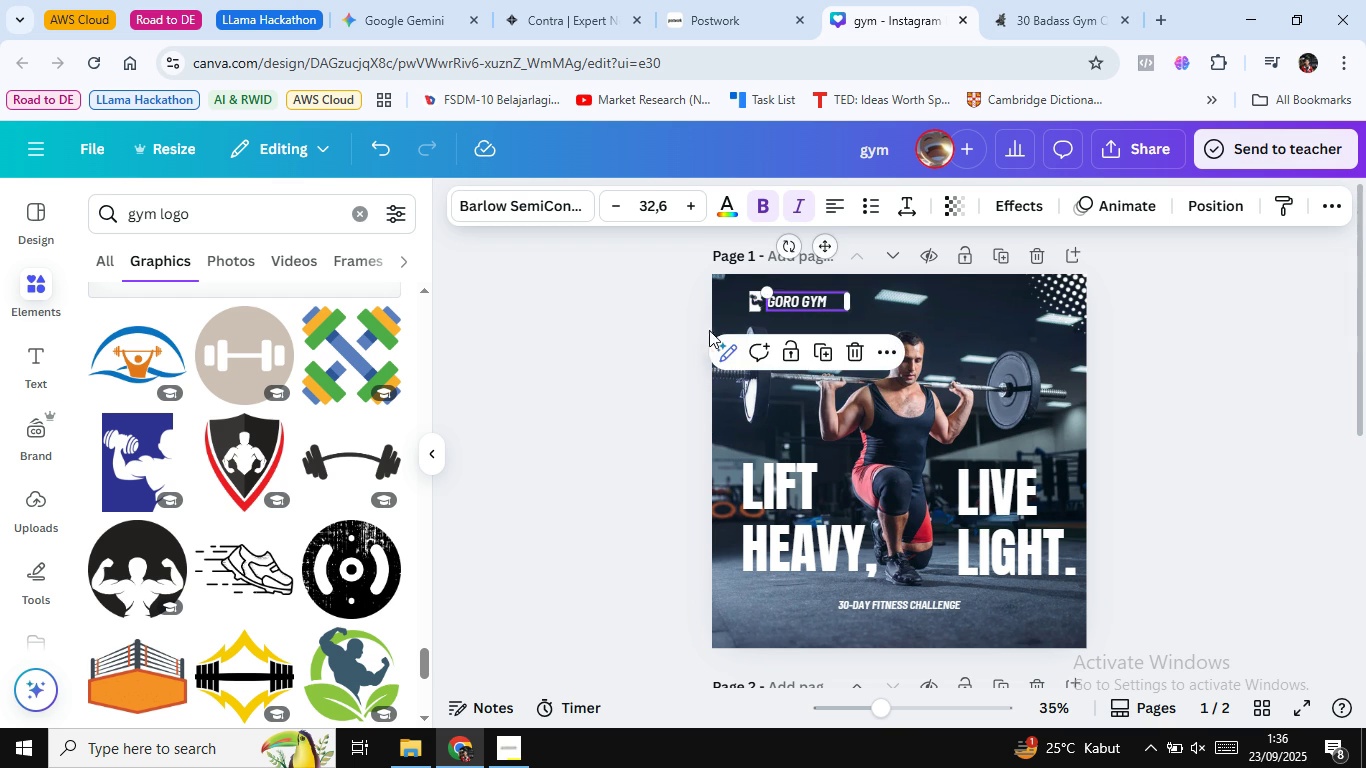 
left_click([499, 327])
 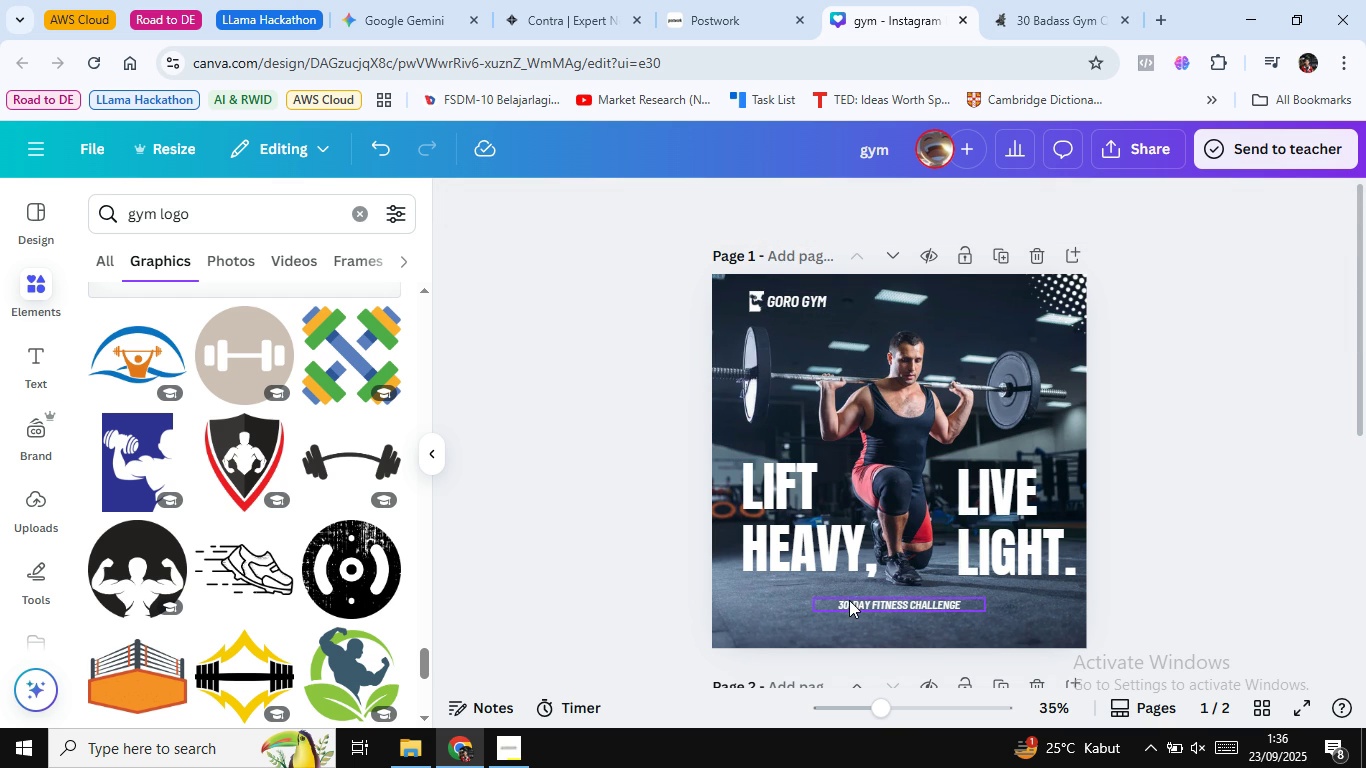 
left_click([853, 602])
 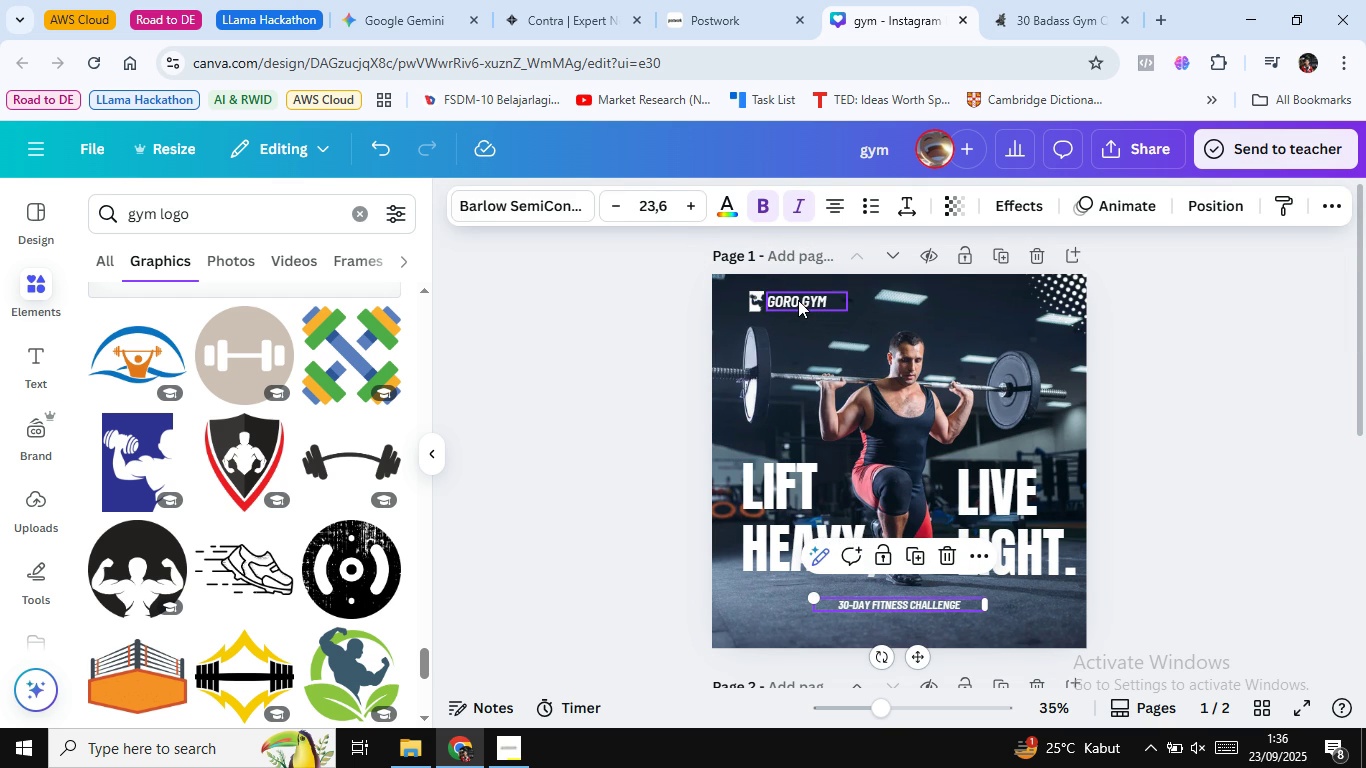 
left_click([798, 300])
 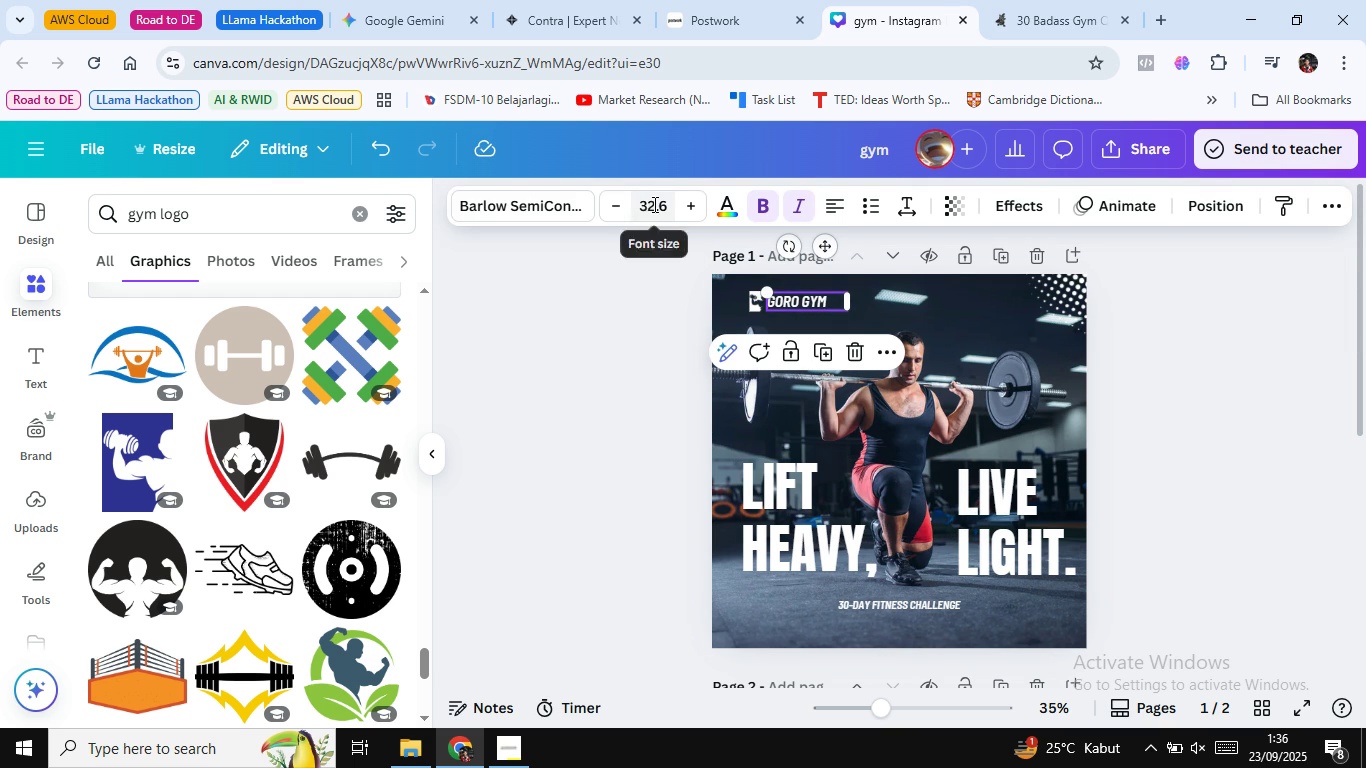 
left_click([653, 204])
 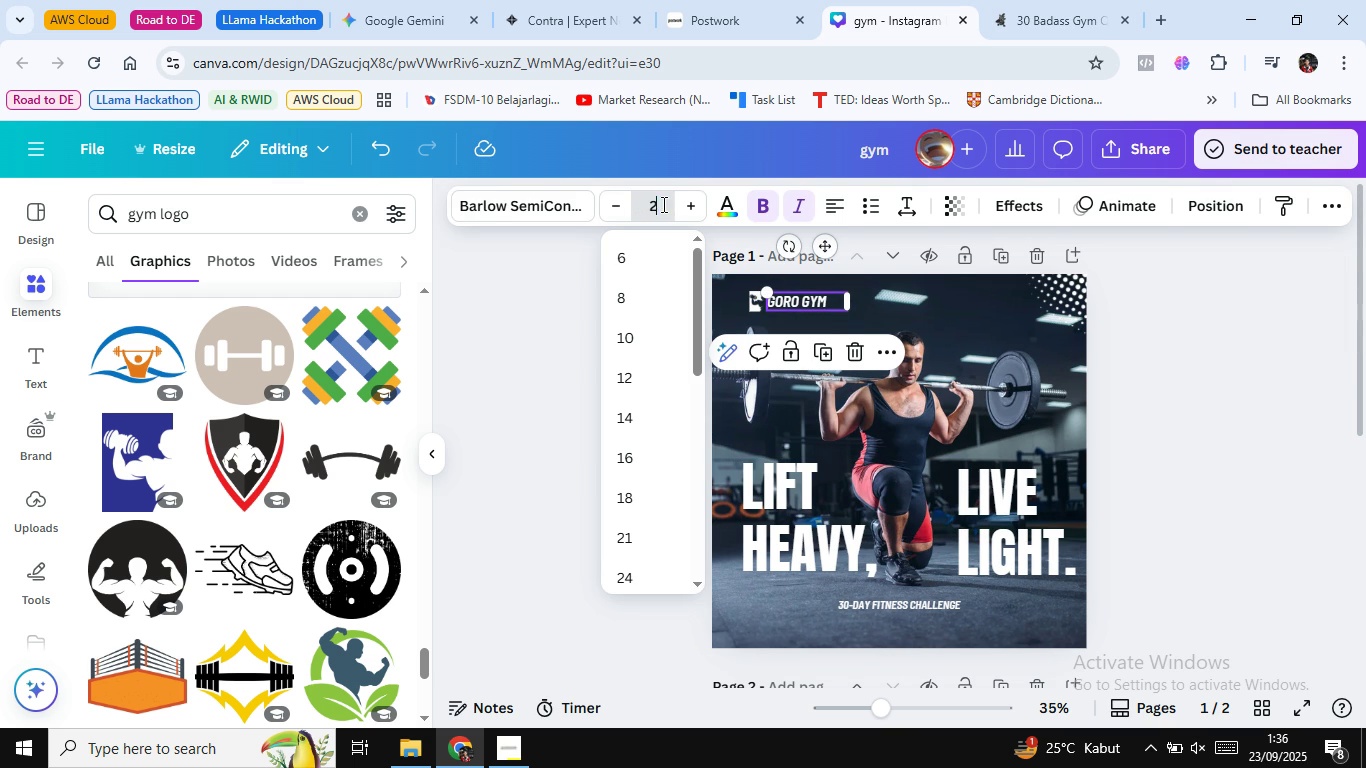 
type(23,6)
key(Backspace)
type(.6)
 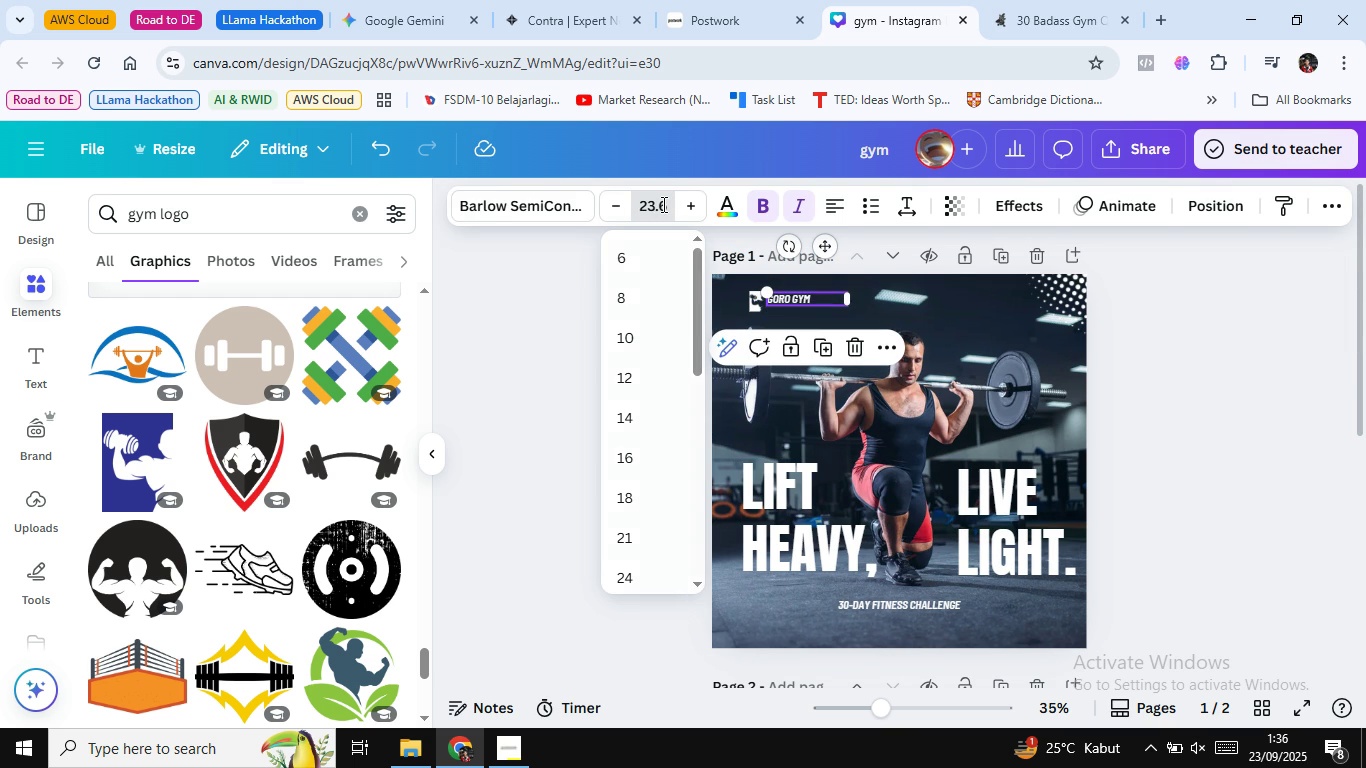 
key(Enter)
 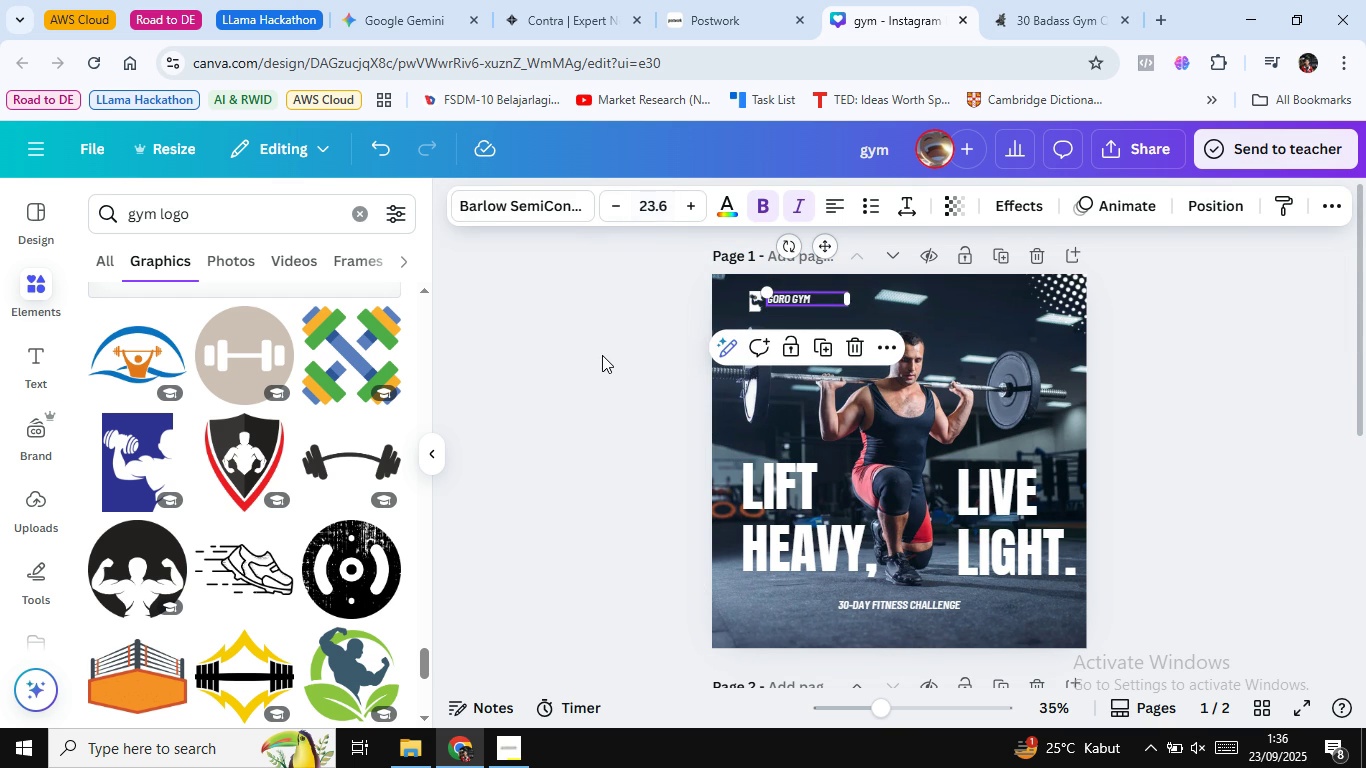 
left_click([602, 355])
 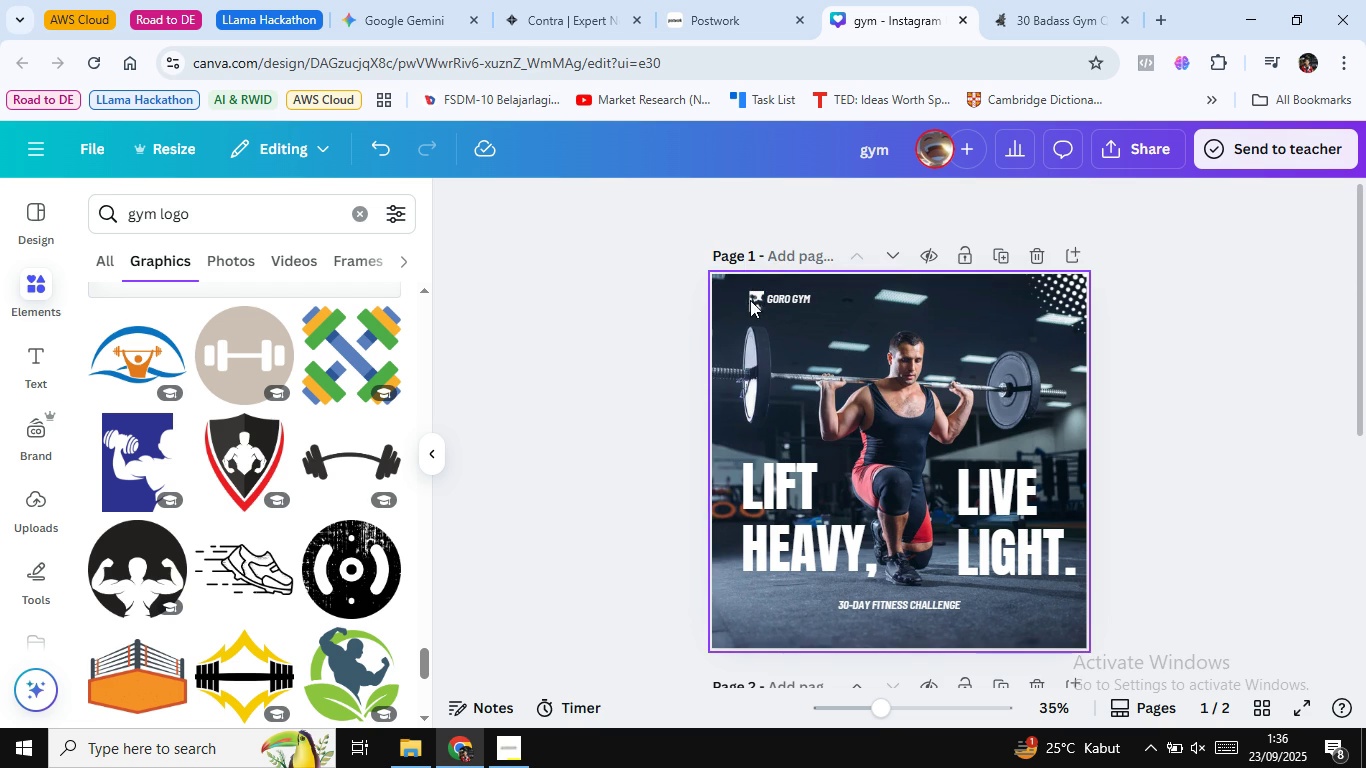 
left_click([754, 303])
 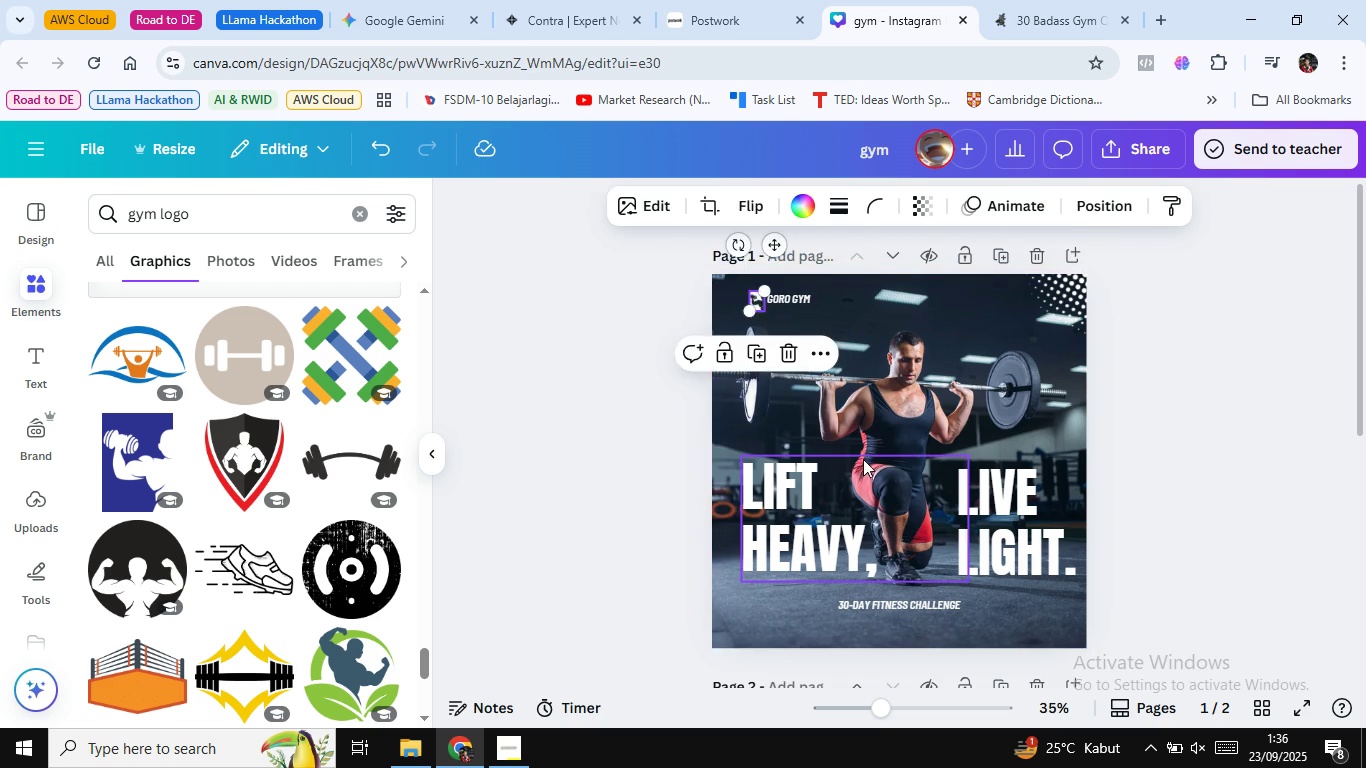 
scroll: coordinate [863, 459], scroll_direction: down, amount: 1.0
 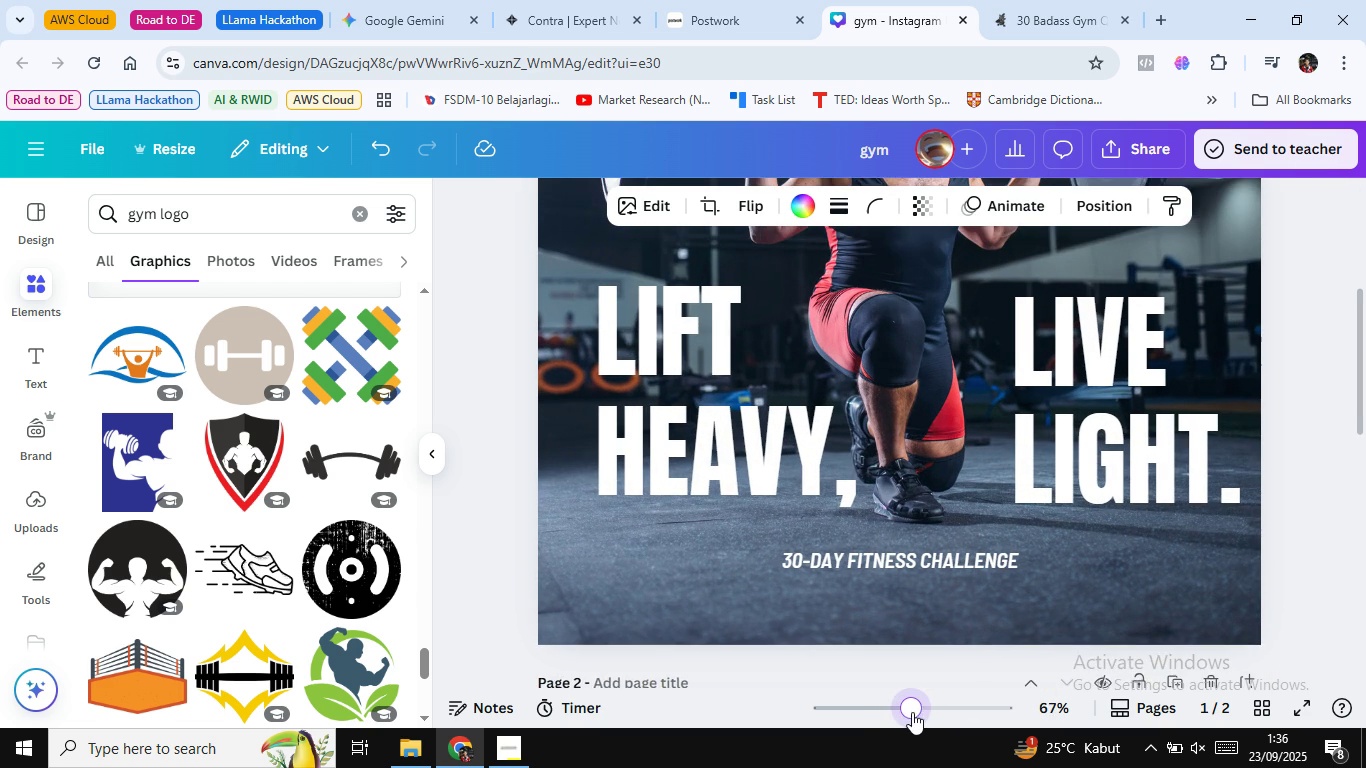 
wait(7.78)
 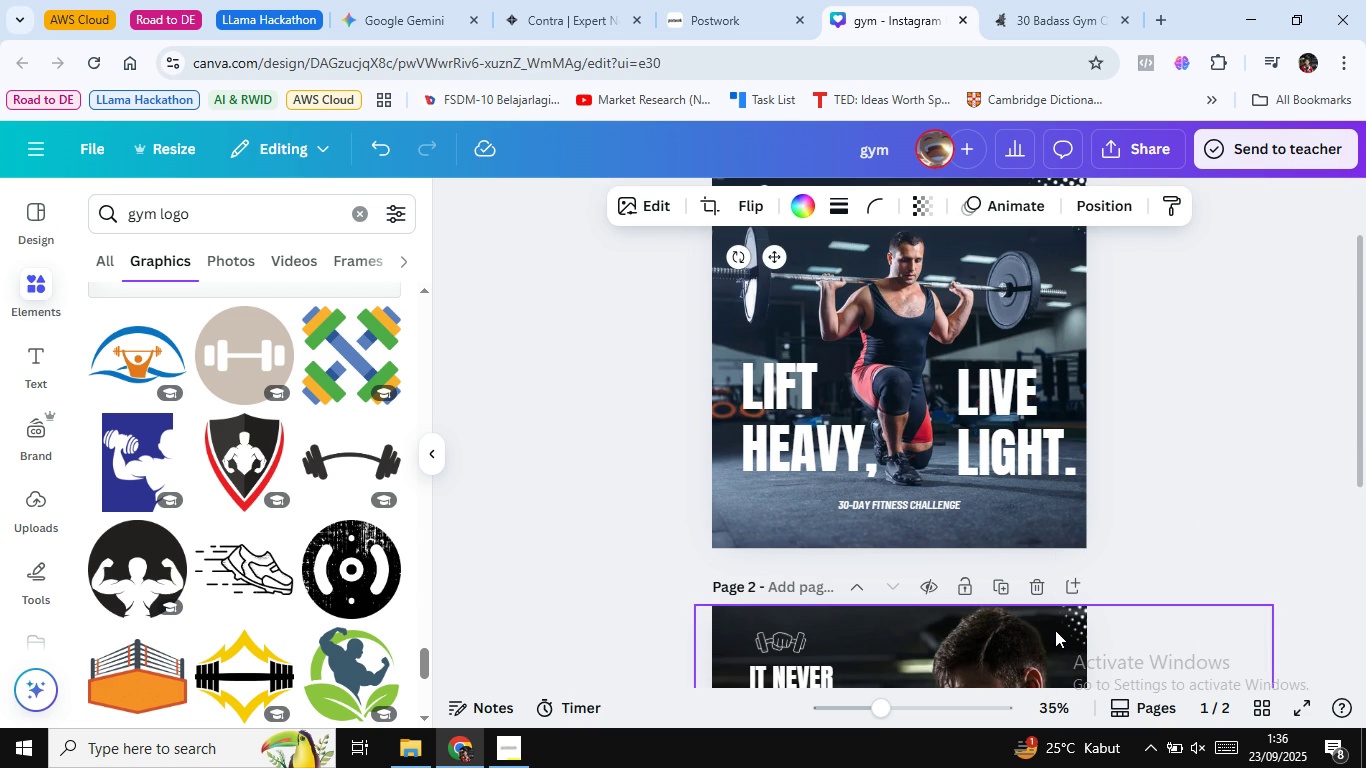 
scroll: coordinate [869, 430], scroll_direction: up, amount: 4.0
 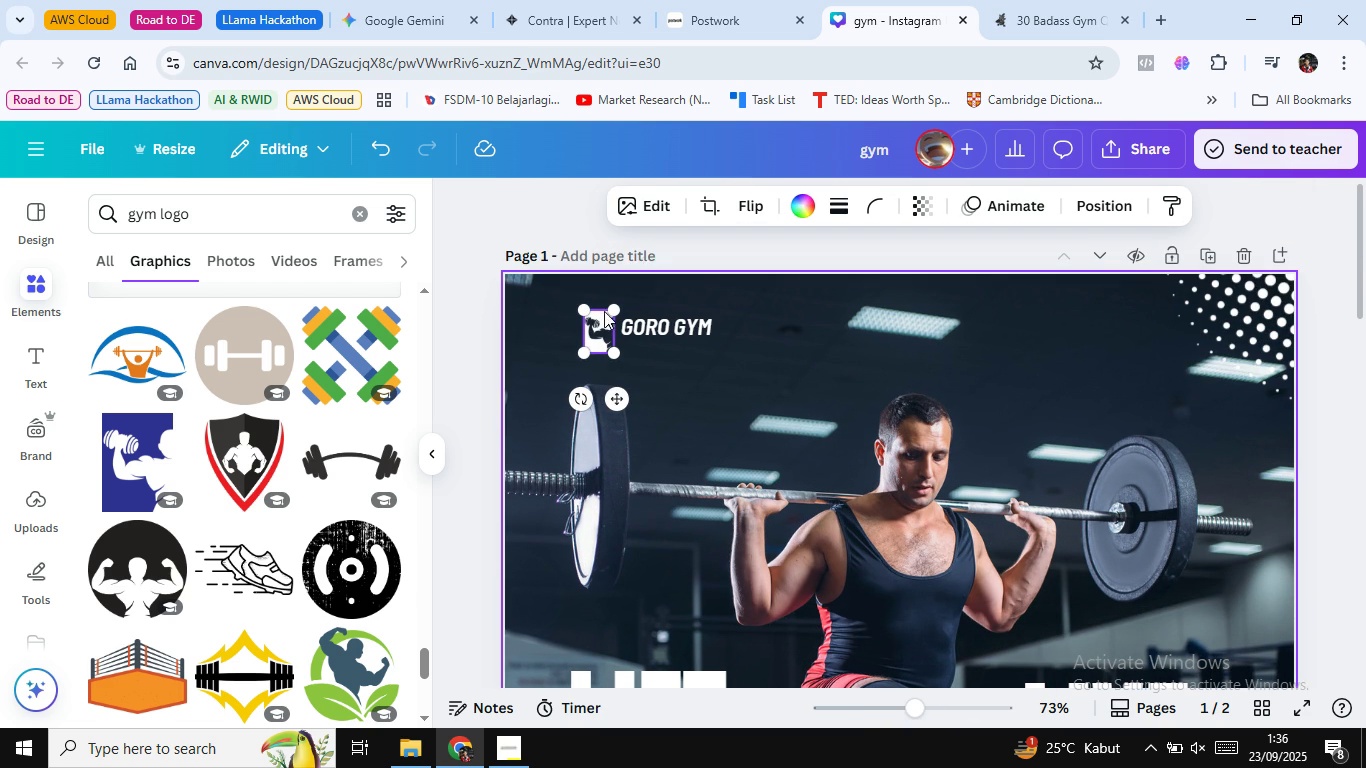 
mouse_move([616, 311])
 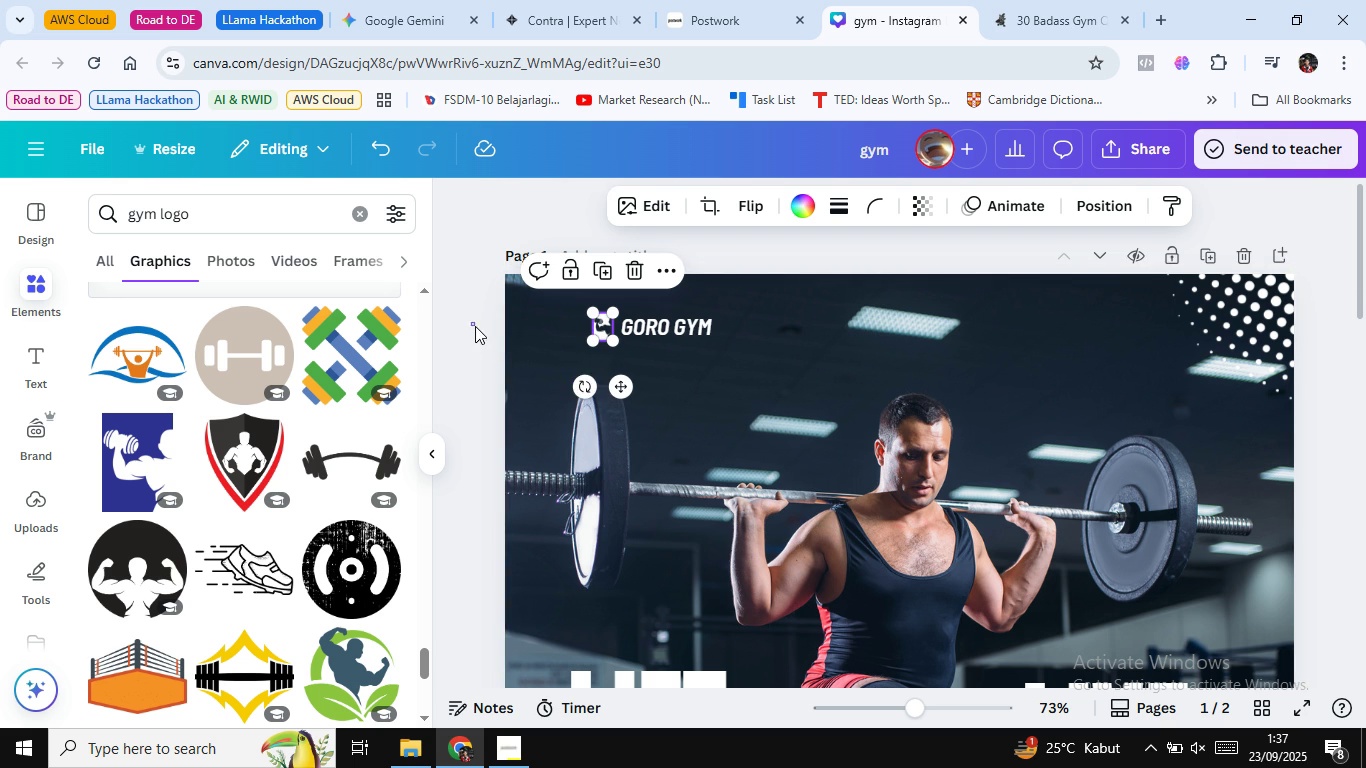 
wait(5.58)
 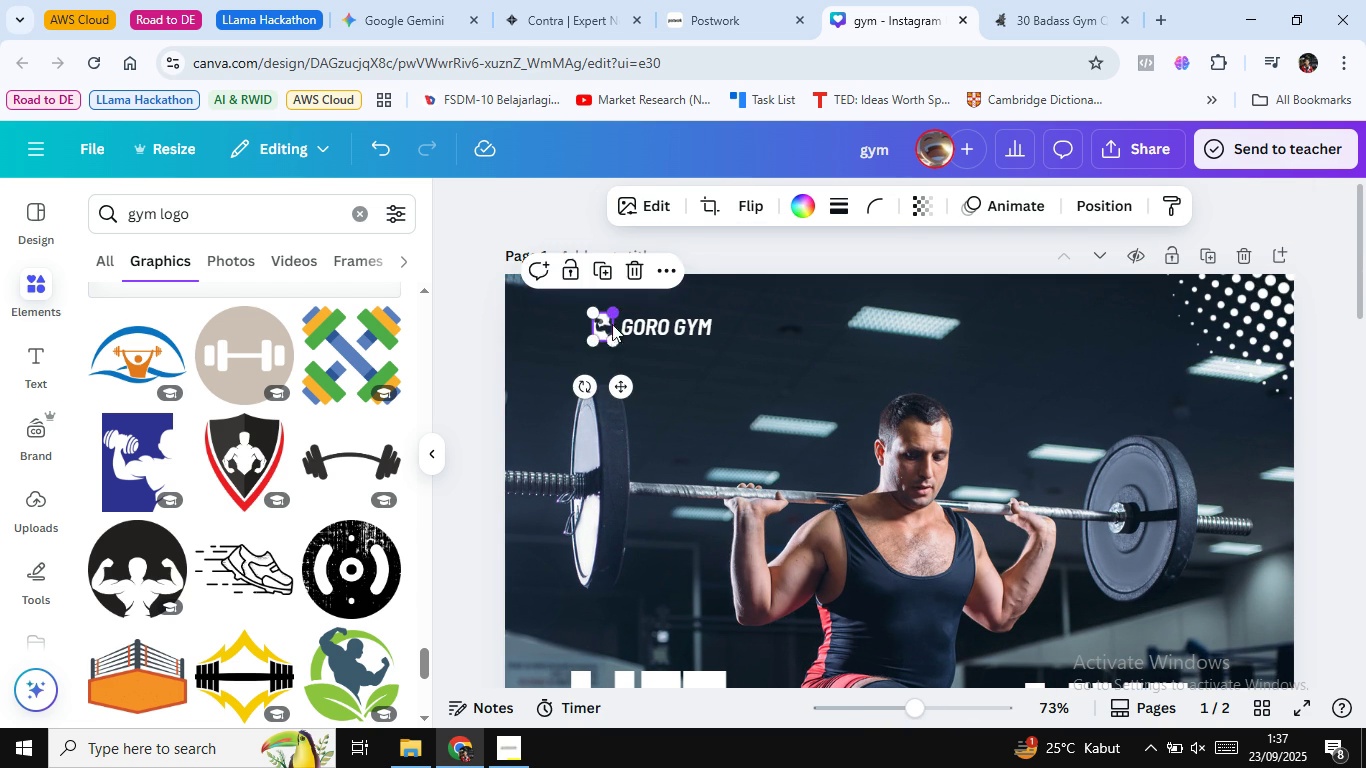 
left_click([654, 332])
 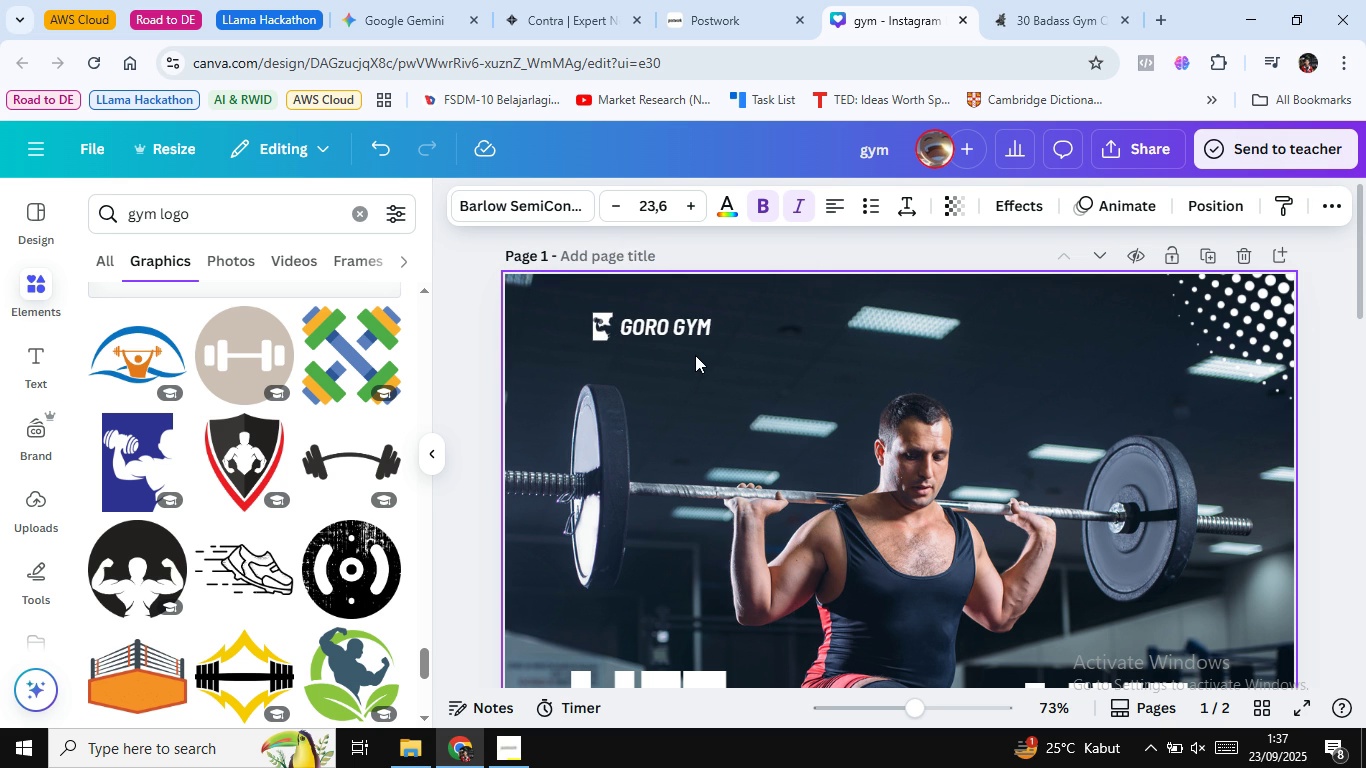 
key(ArrowLeft)
 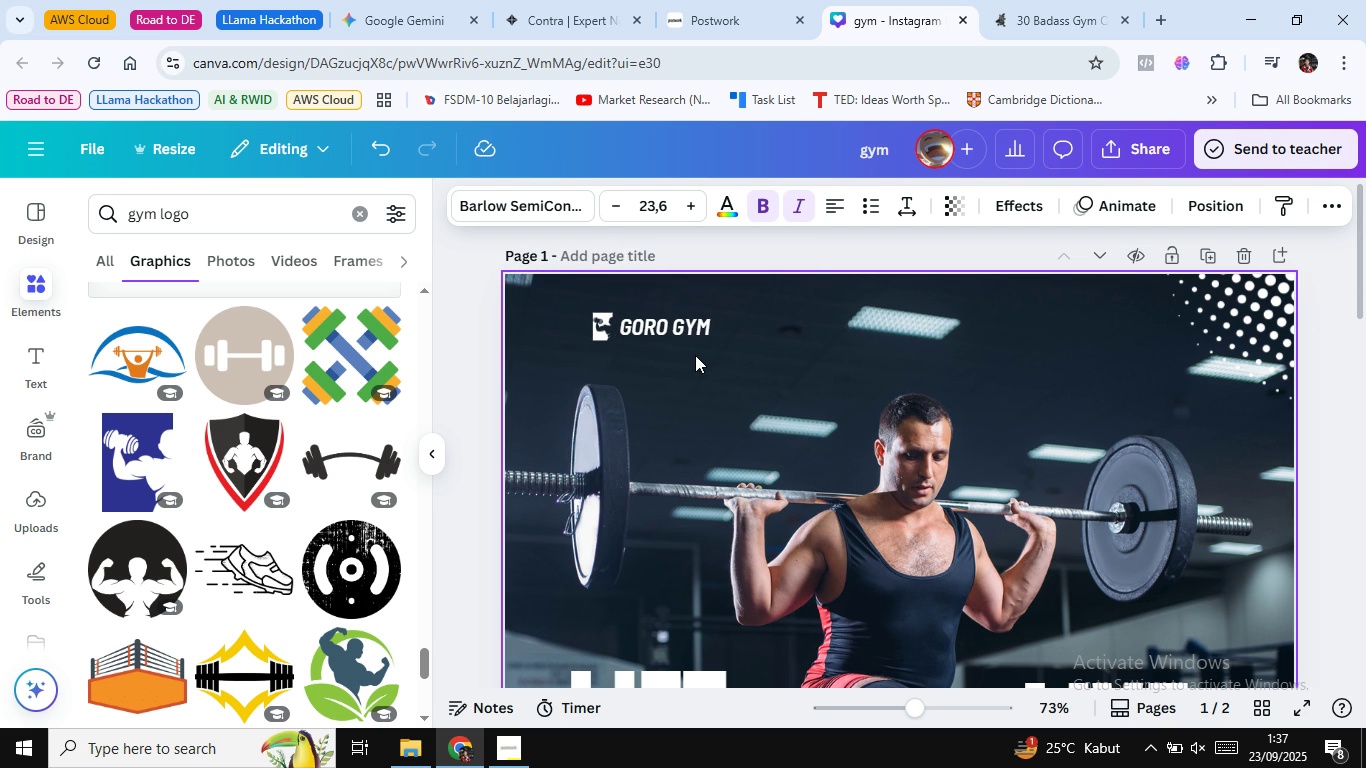 
key(ArrowLeft)
 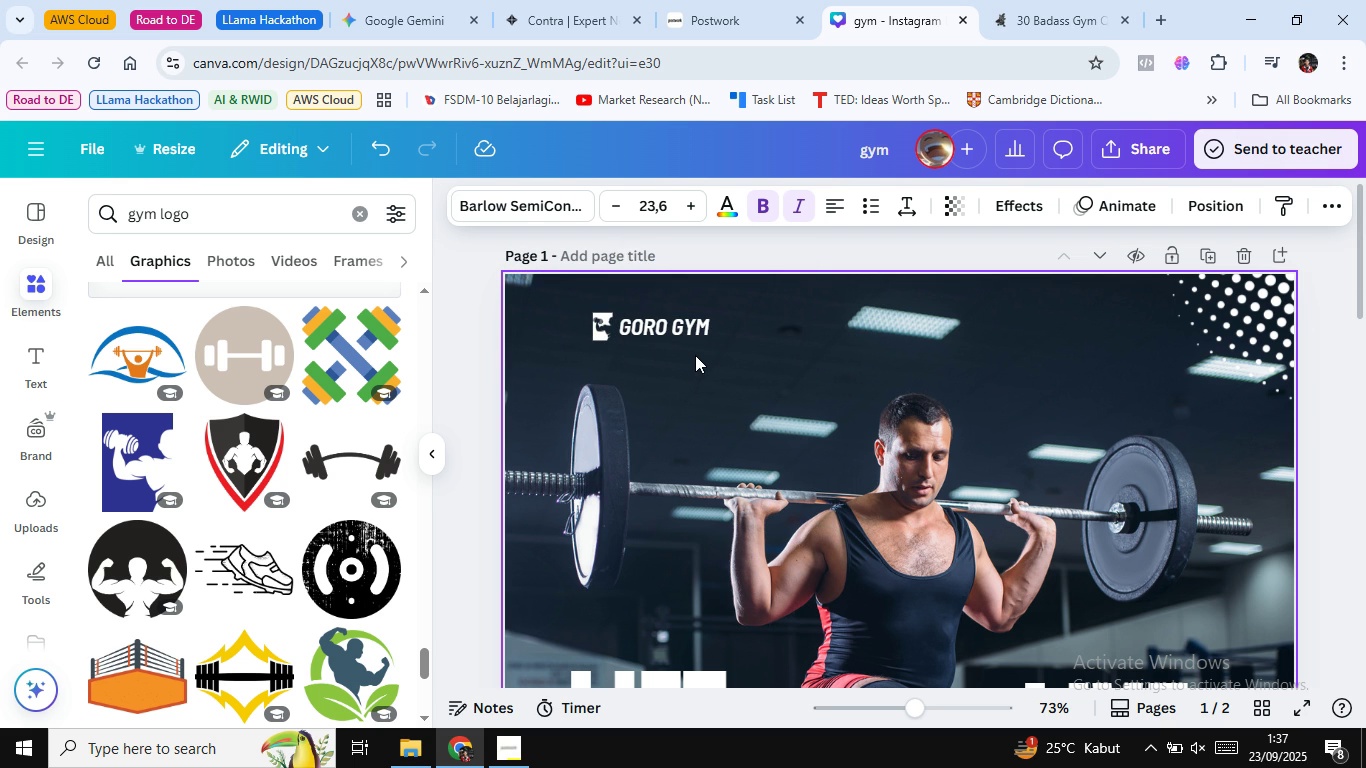 
key(ArrowLeft)
 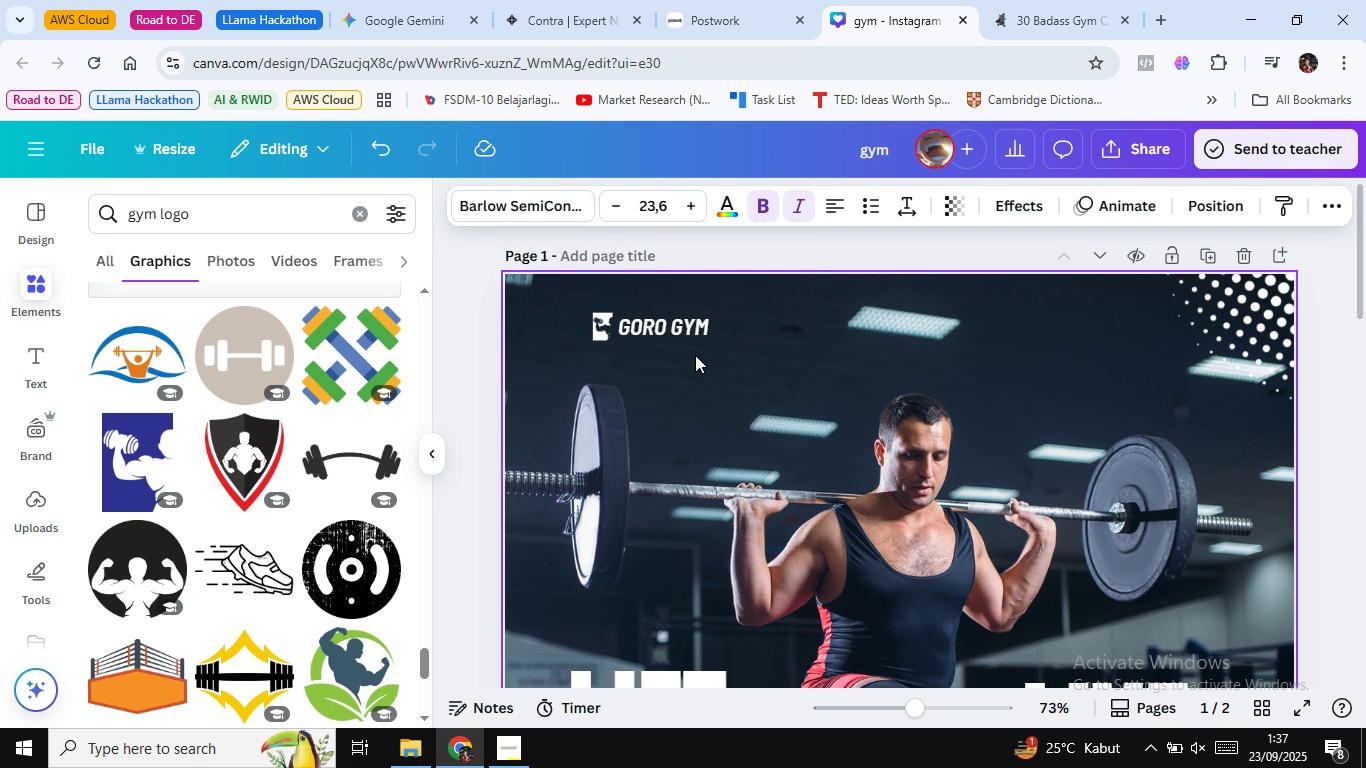 
key(ArrowLeft)
 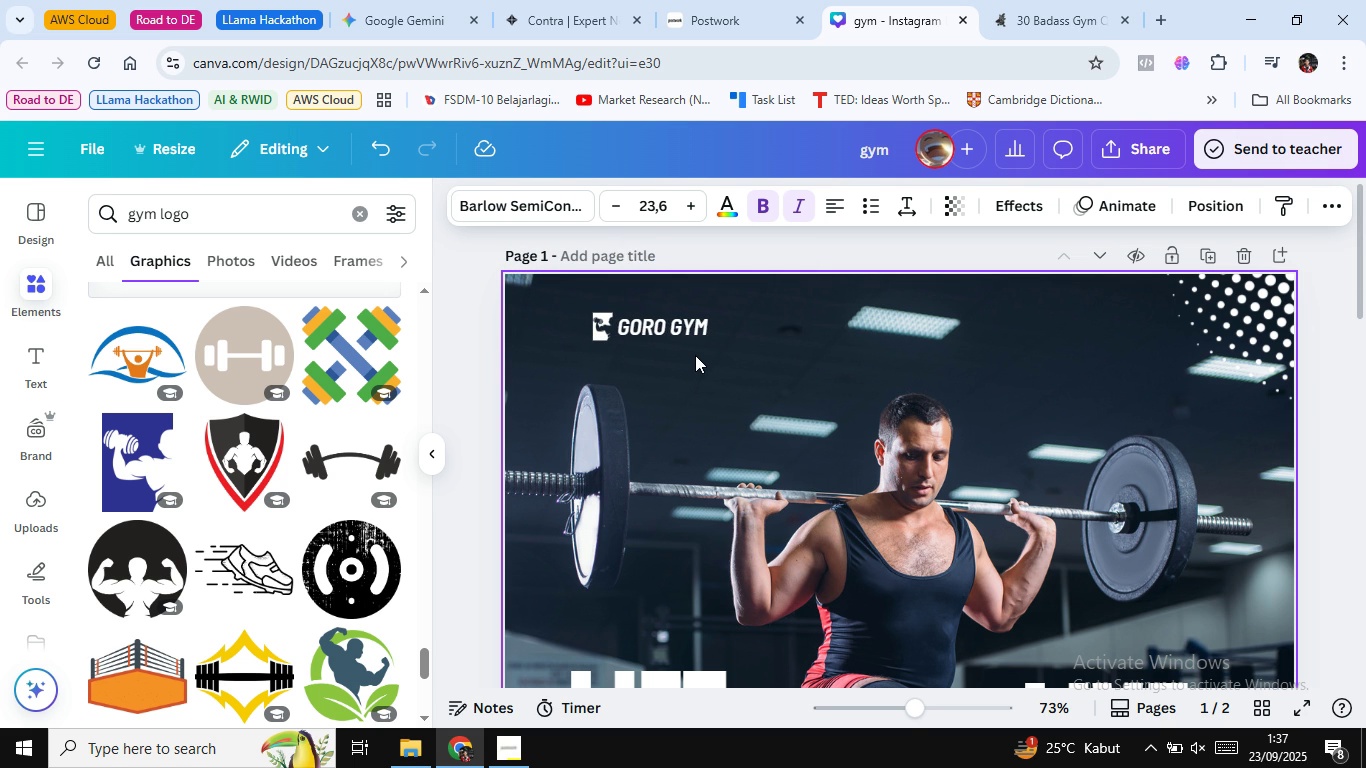 
key(ArrowLeft)
 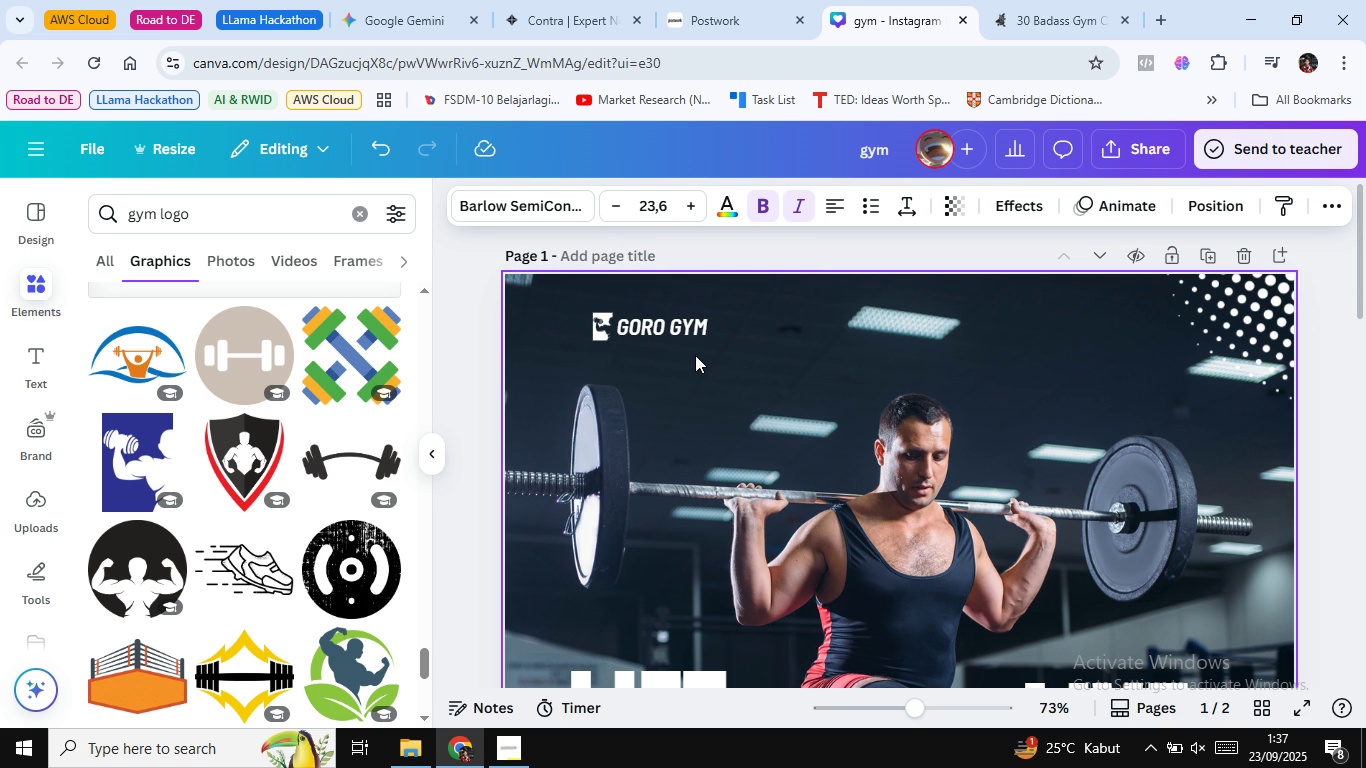 
key(ArrowLeft)
 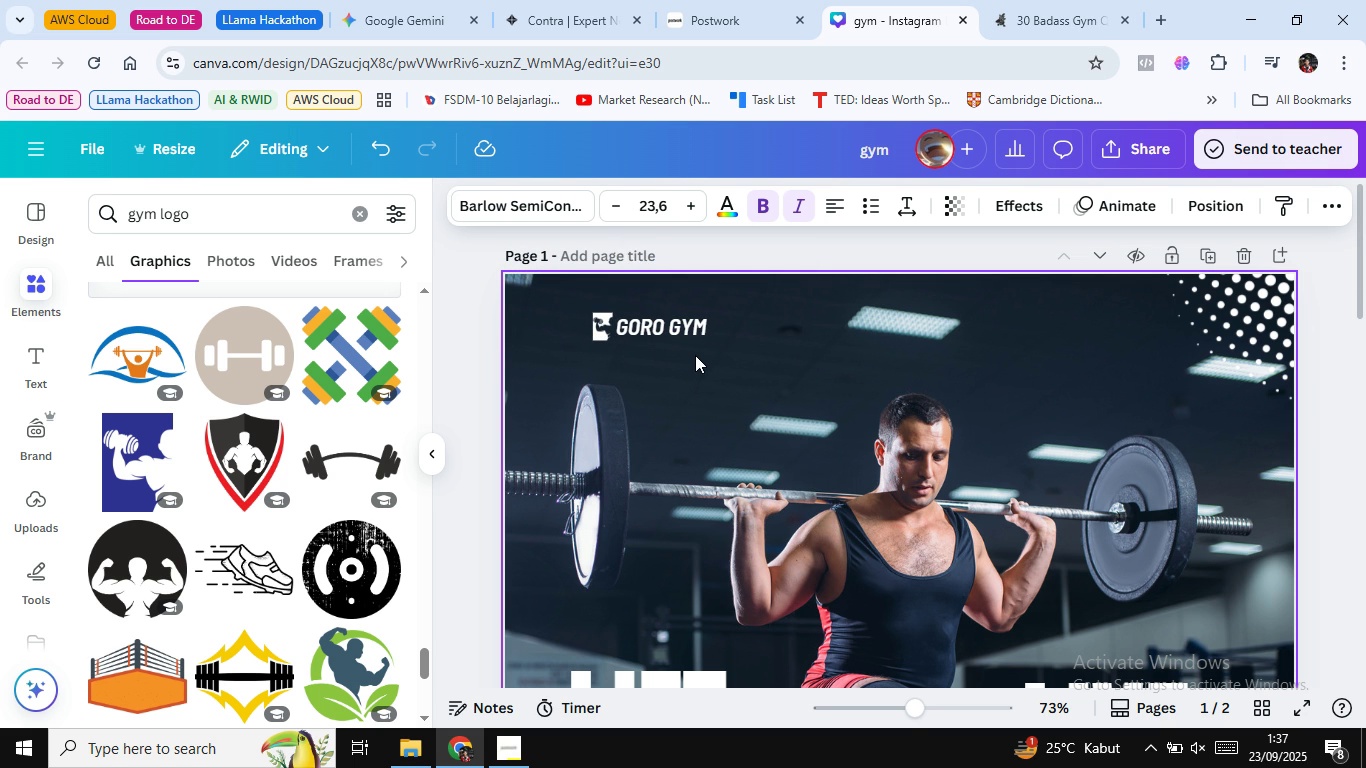 
key(ArrowLeft)
 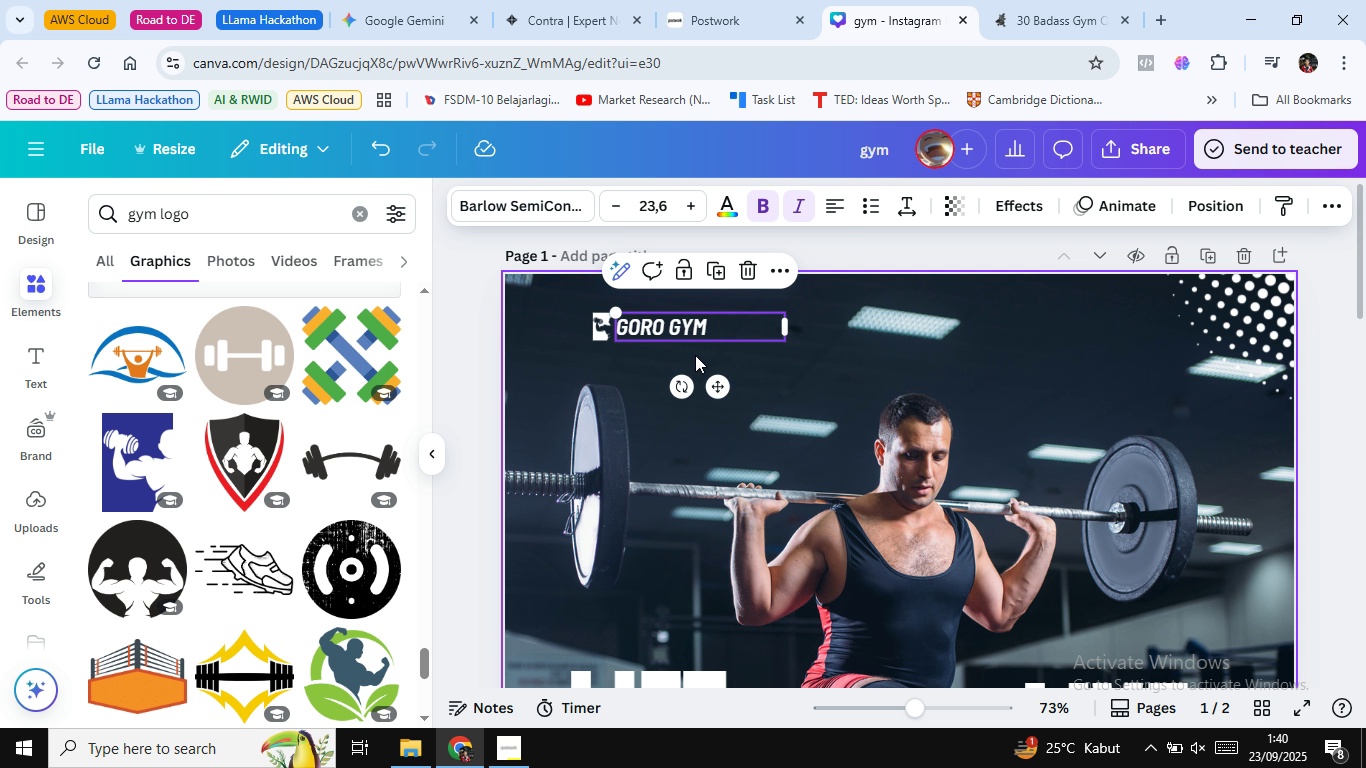 
wait(176.88)
 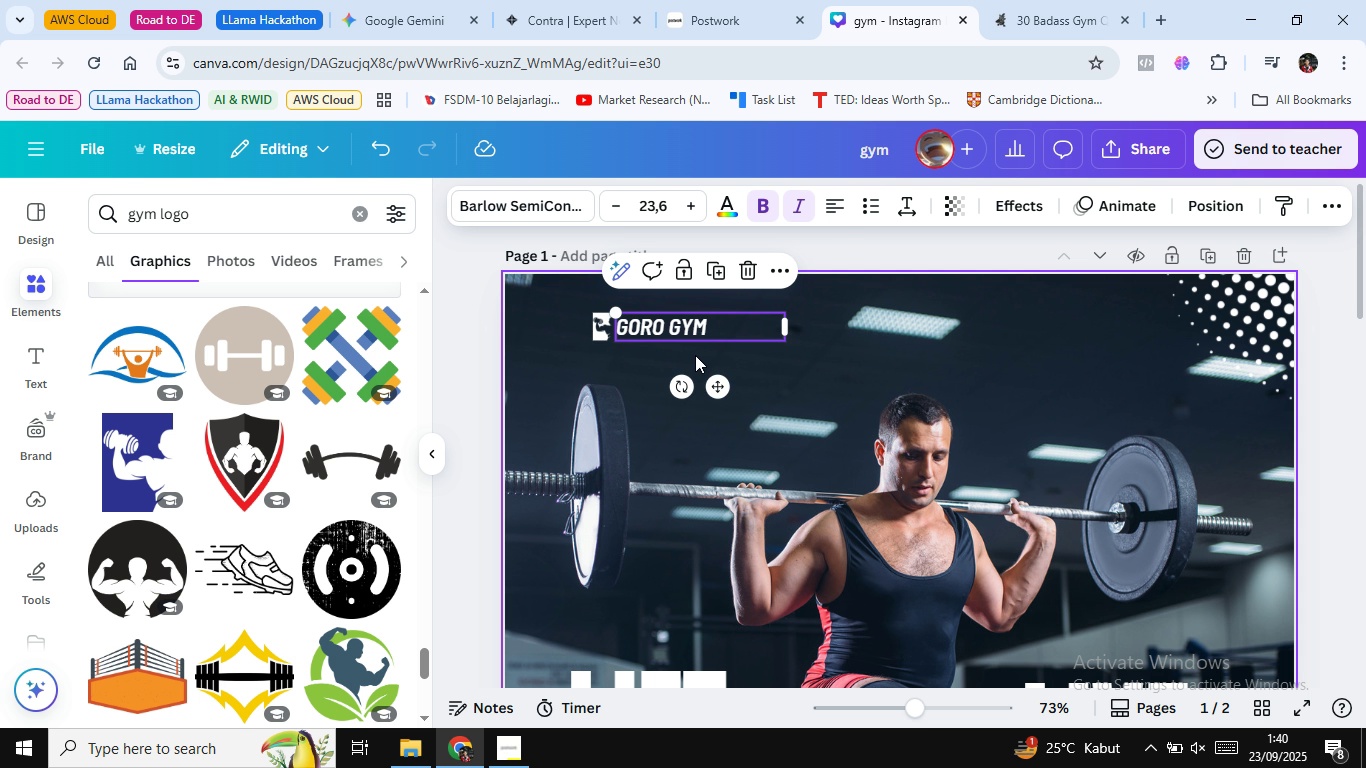 
scroll: coordinate [768, 325], scroll_direction: down, amount: 8.0
 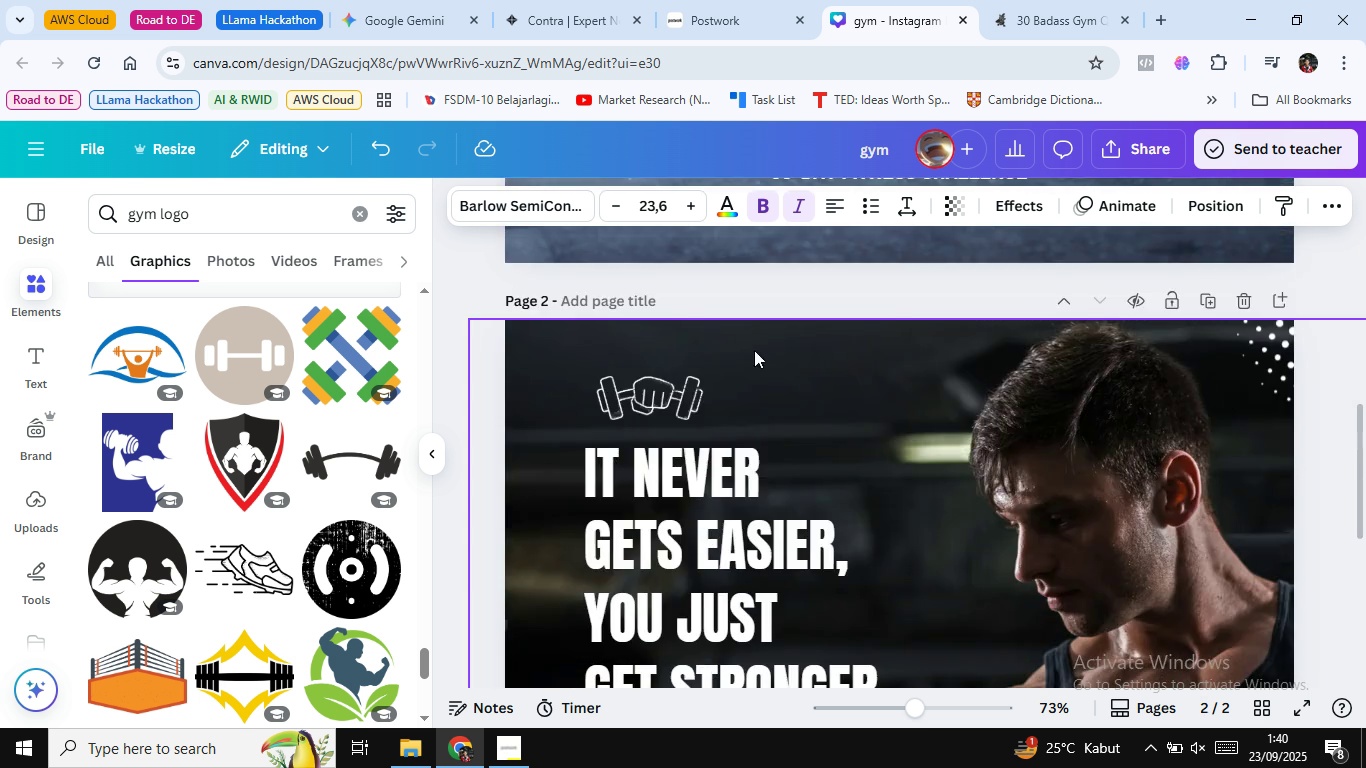 
scroll: coordinate [753, 359], scroll_direction: up, amount: 7.0
 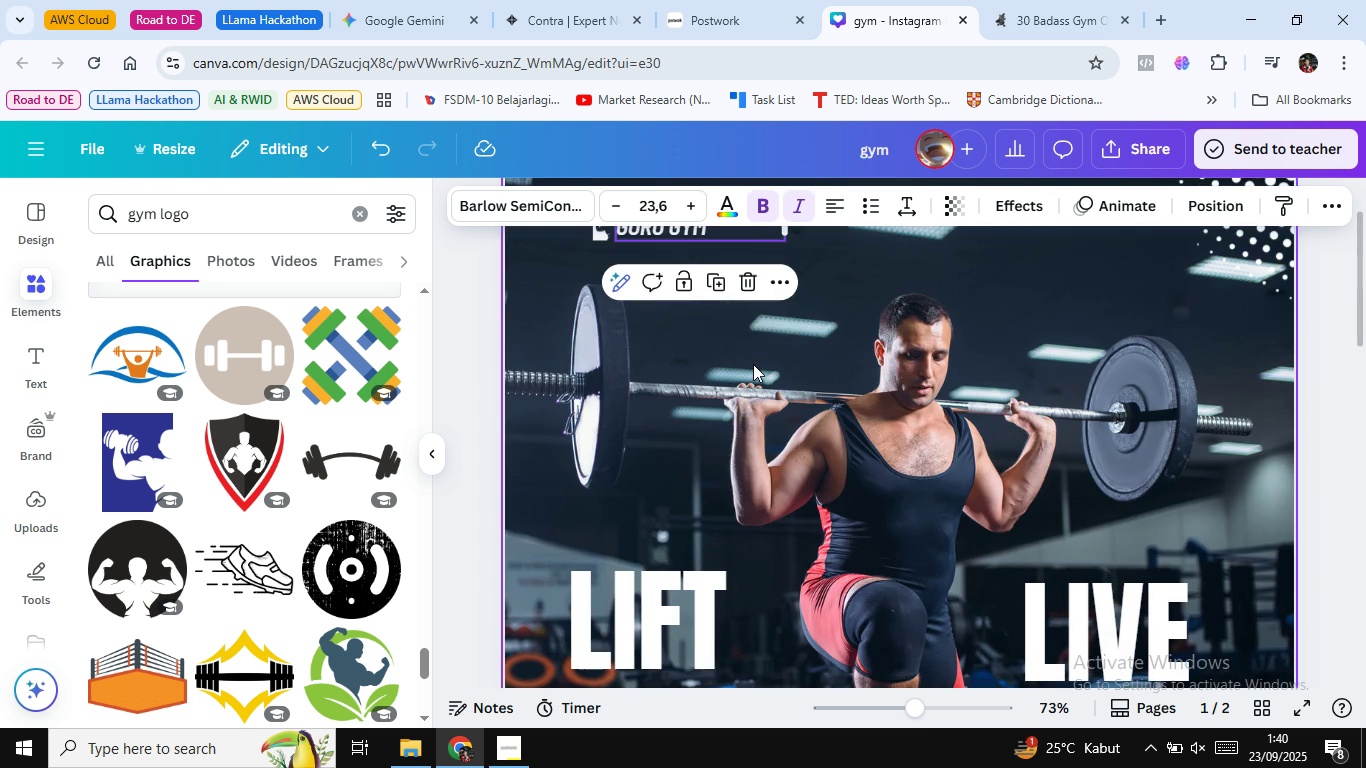 
scroll: coordinate [775, 337], scroll_direction: none, amount: 0.0
 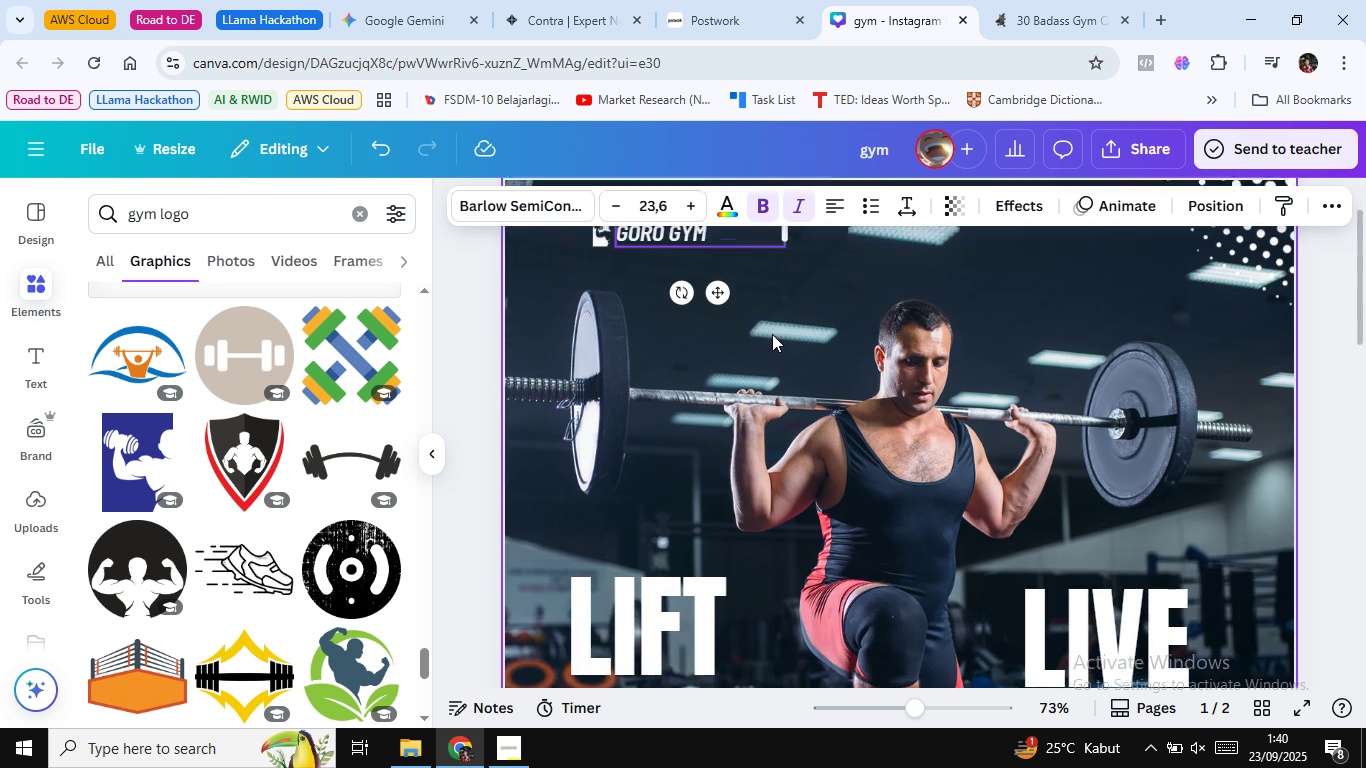 
scroll: coordinate [772, 334], scroll_direction: up, amount: 1.0
 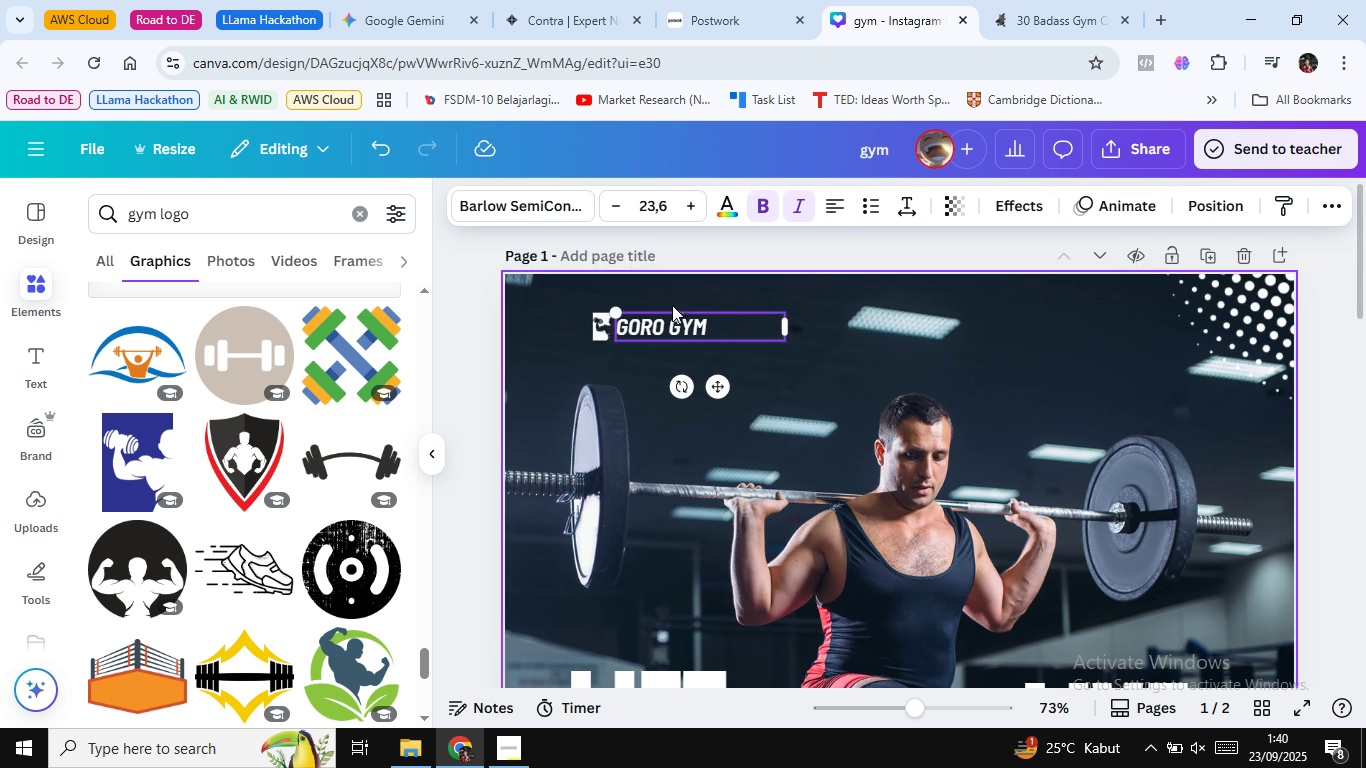 
left_click([650, 262])
 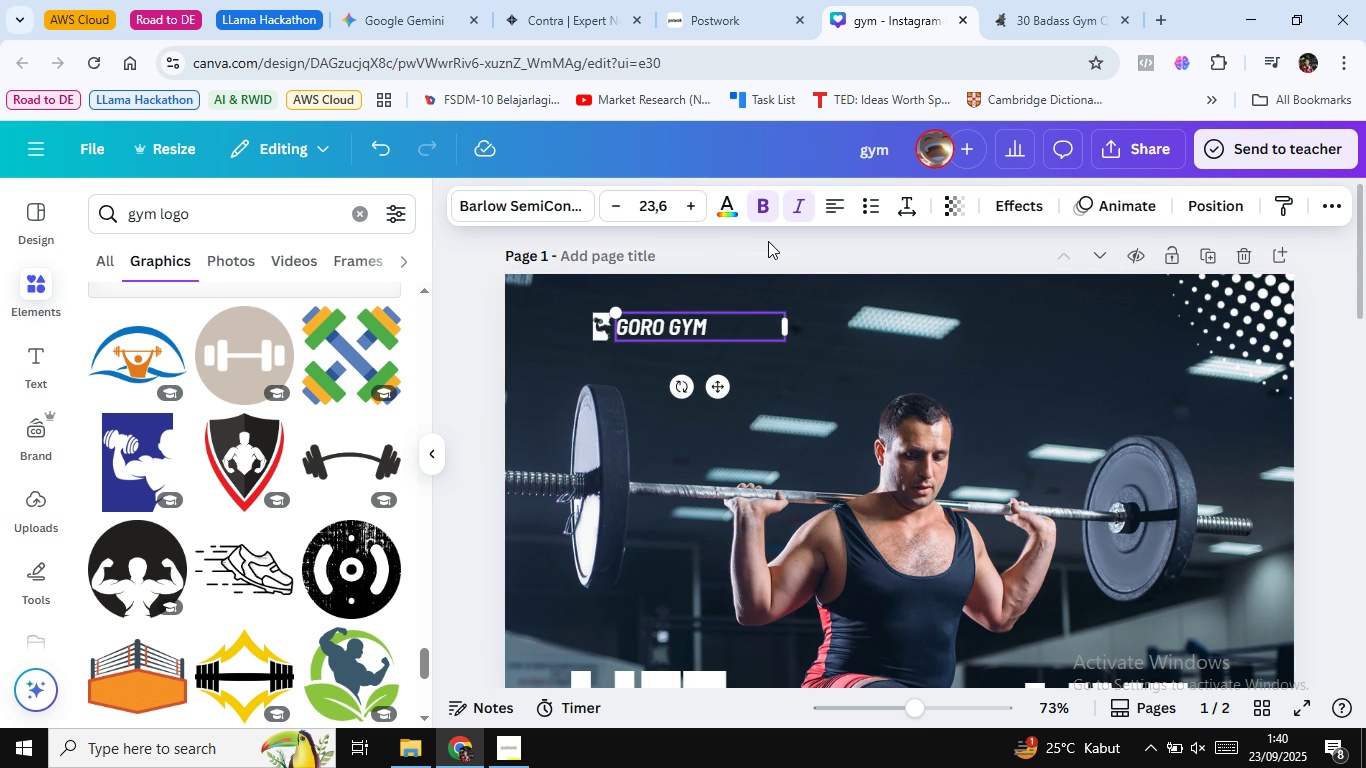 
left_click([768, 241])
 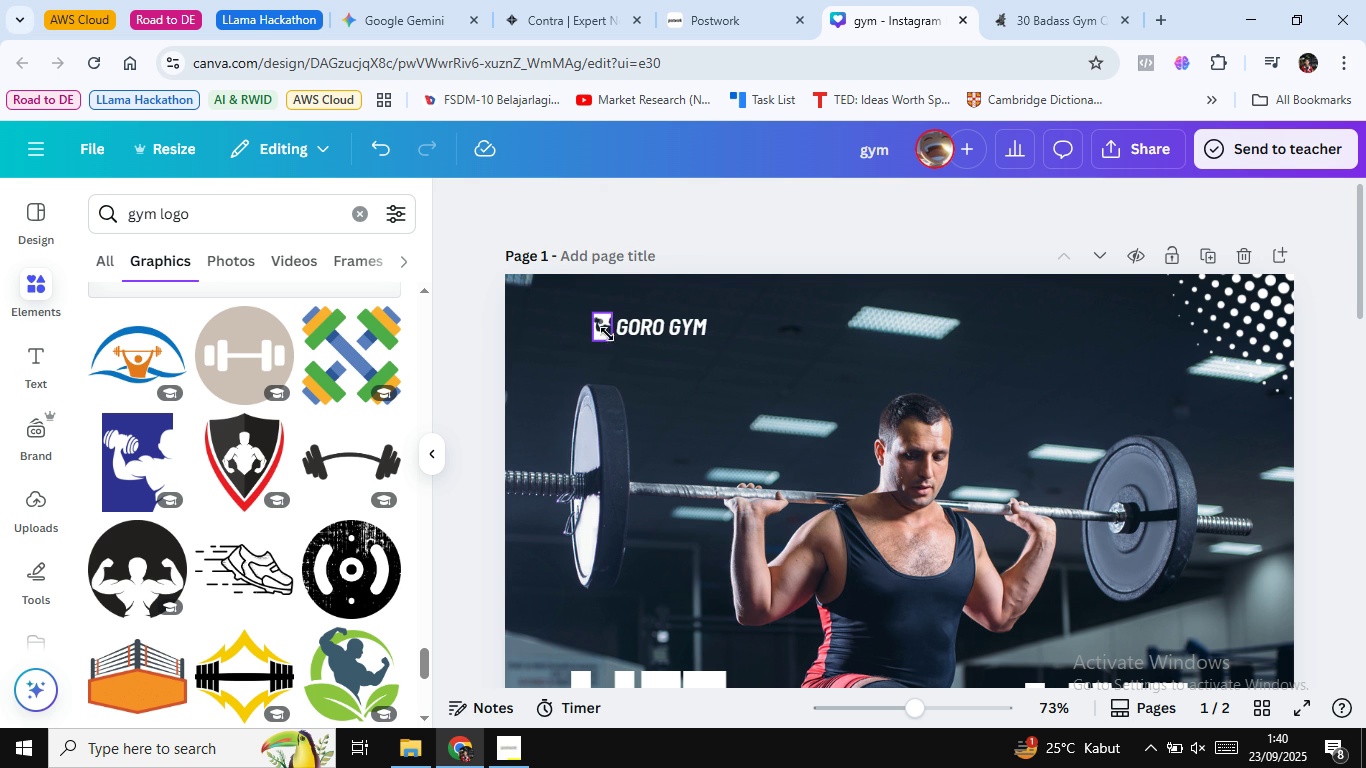 
left_click([607, 334])
 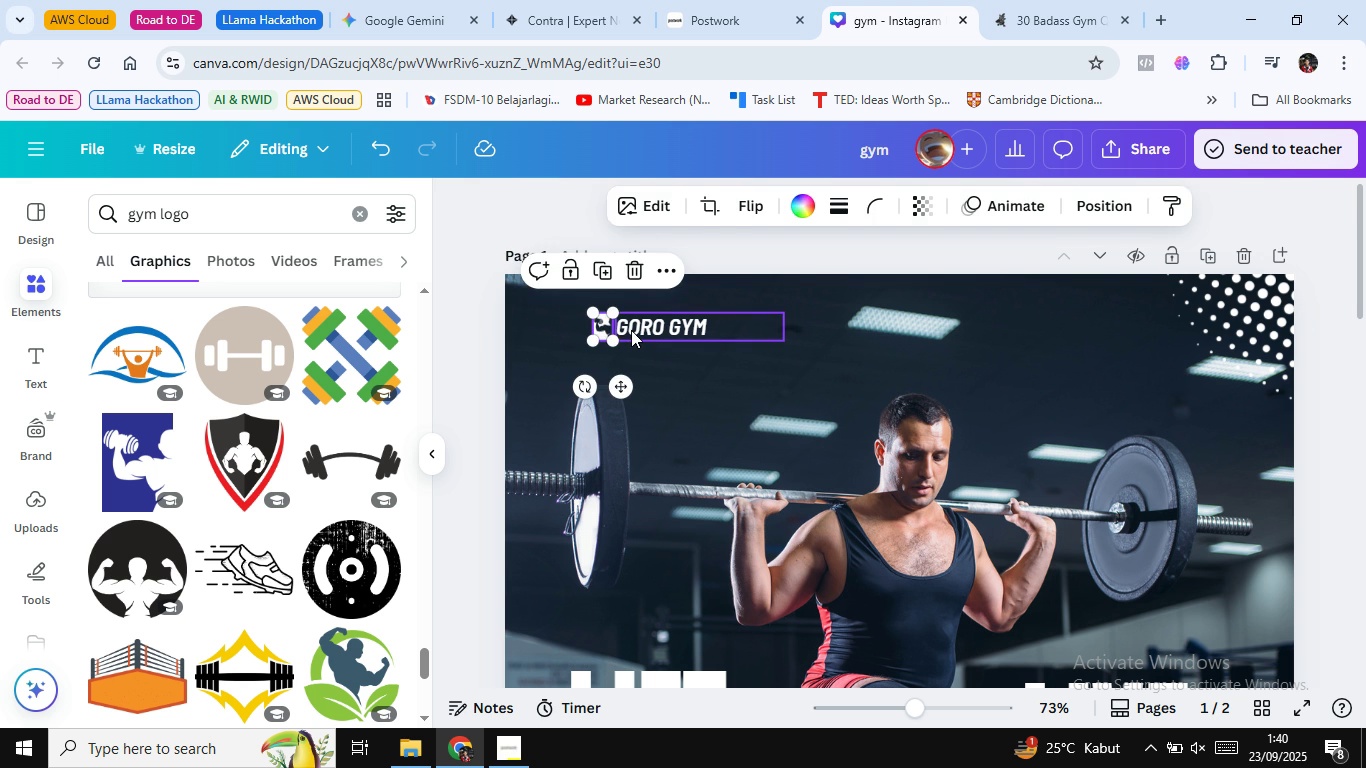 
left_click([631, 330])
 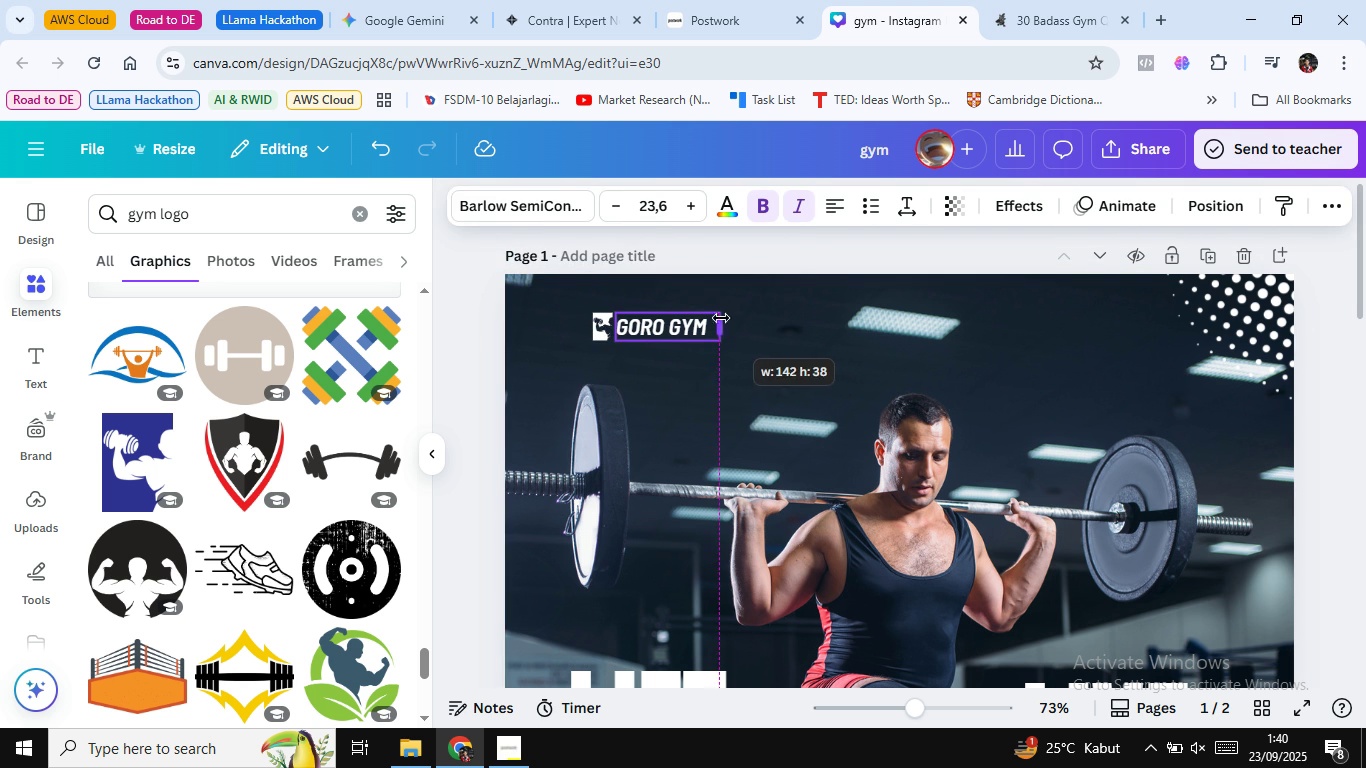 
double_click([689, 206])
 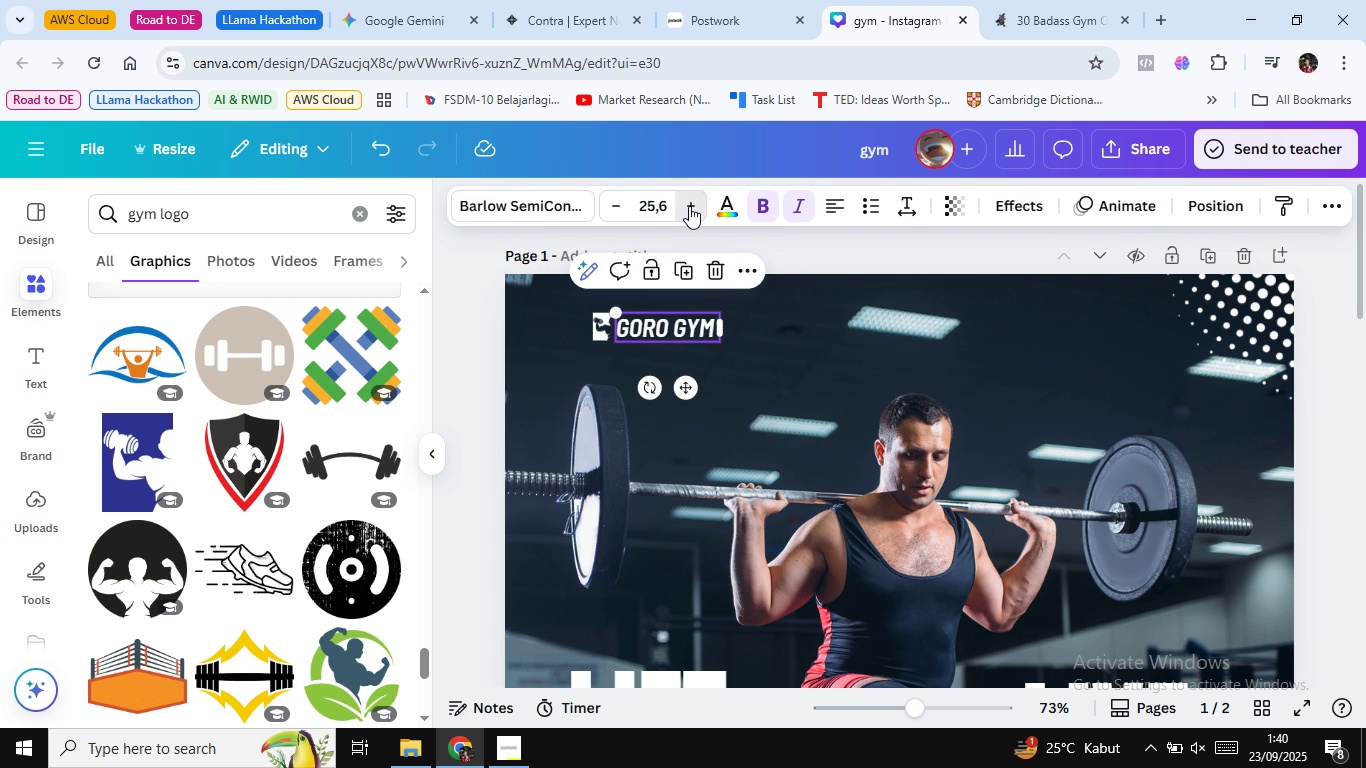 
triple_click([689, 206])
 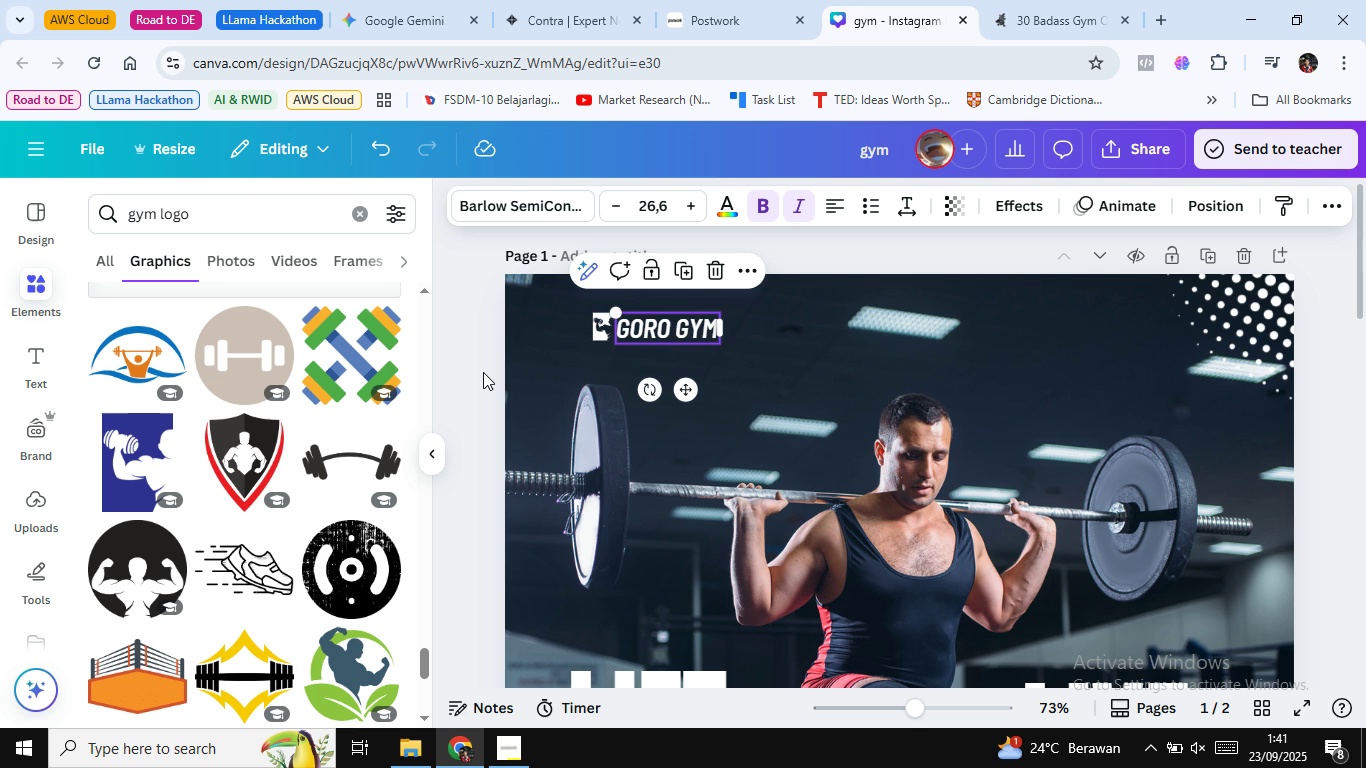 
wait(65.94)
 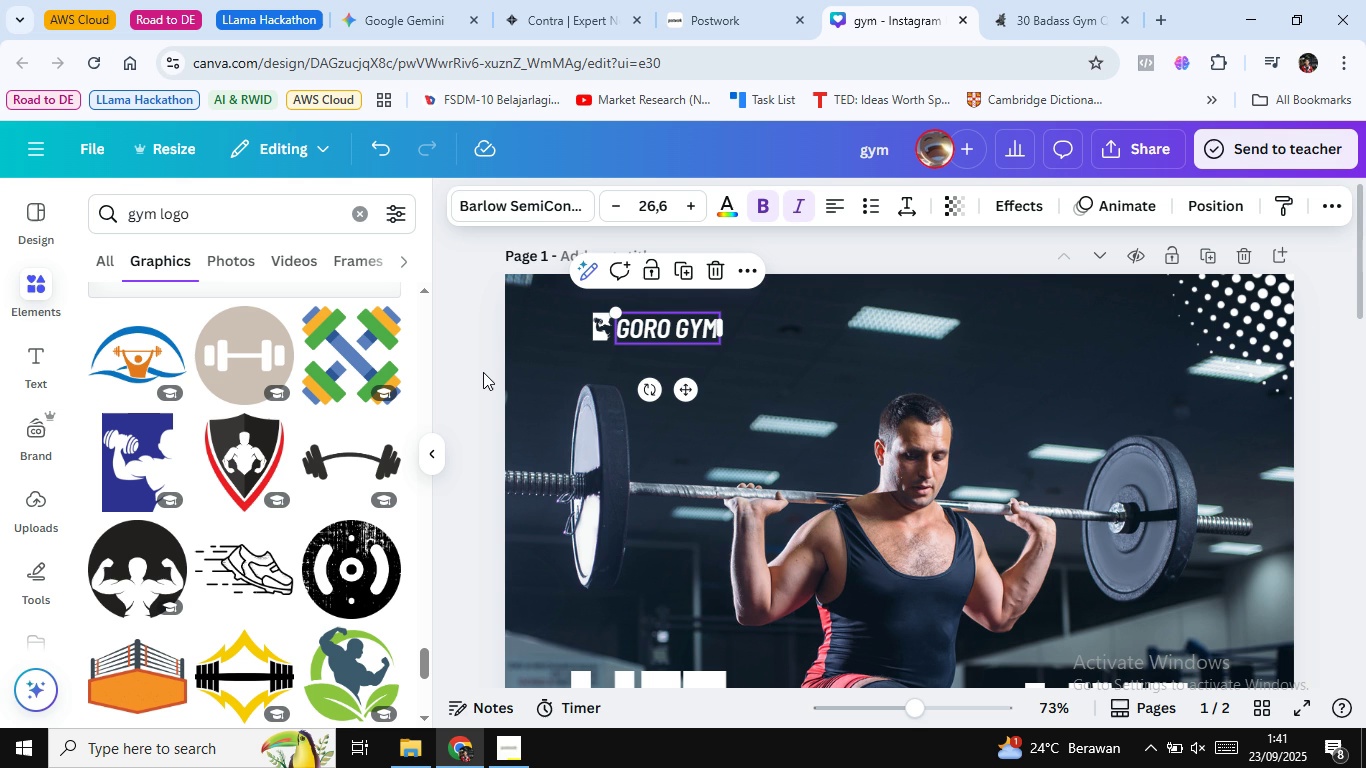 
scroll: coordinate [554, 374], scroll_direction: down, amount: 16.0
 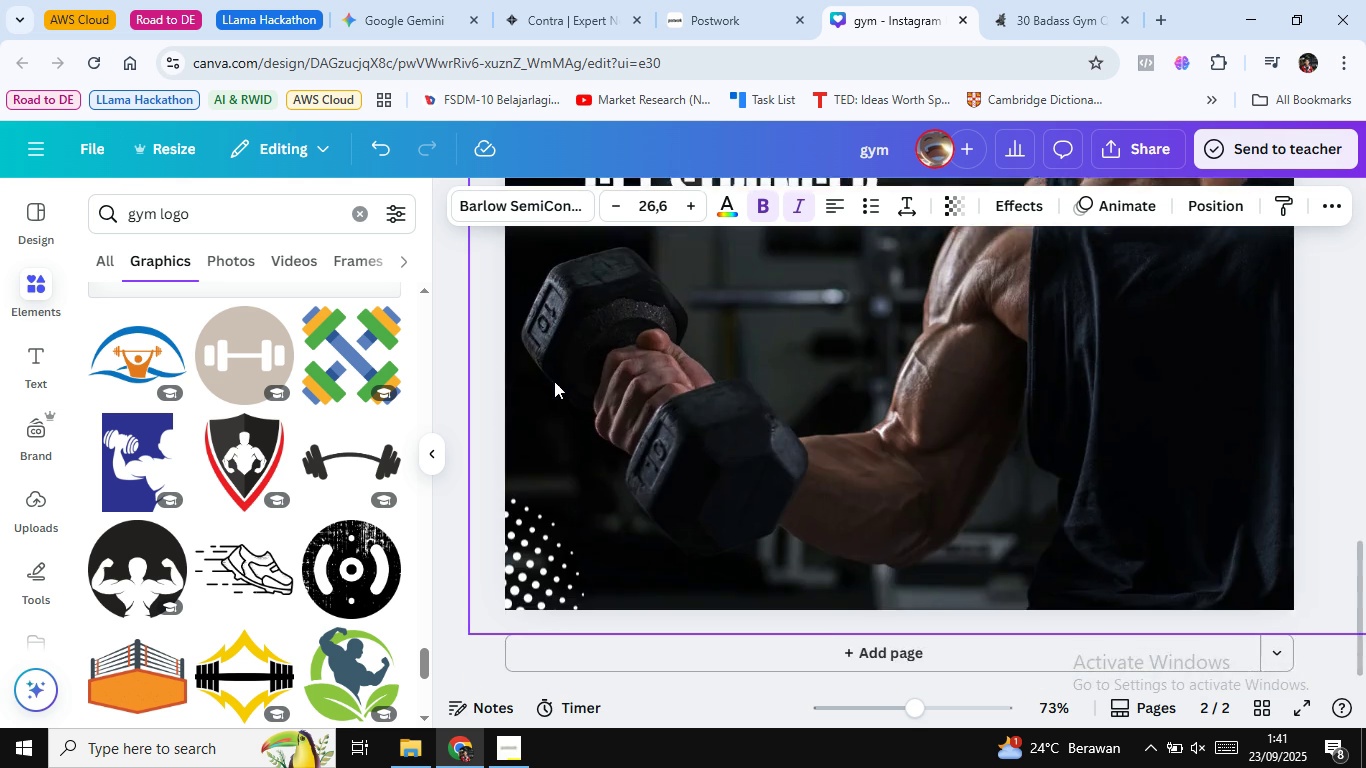 
scroll: coordinate [562, 438], scroll_direction: up, amount: 25.0
 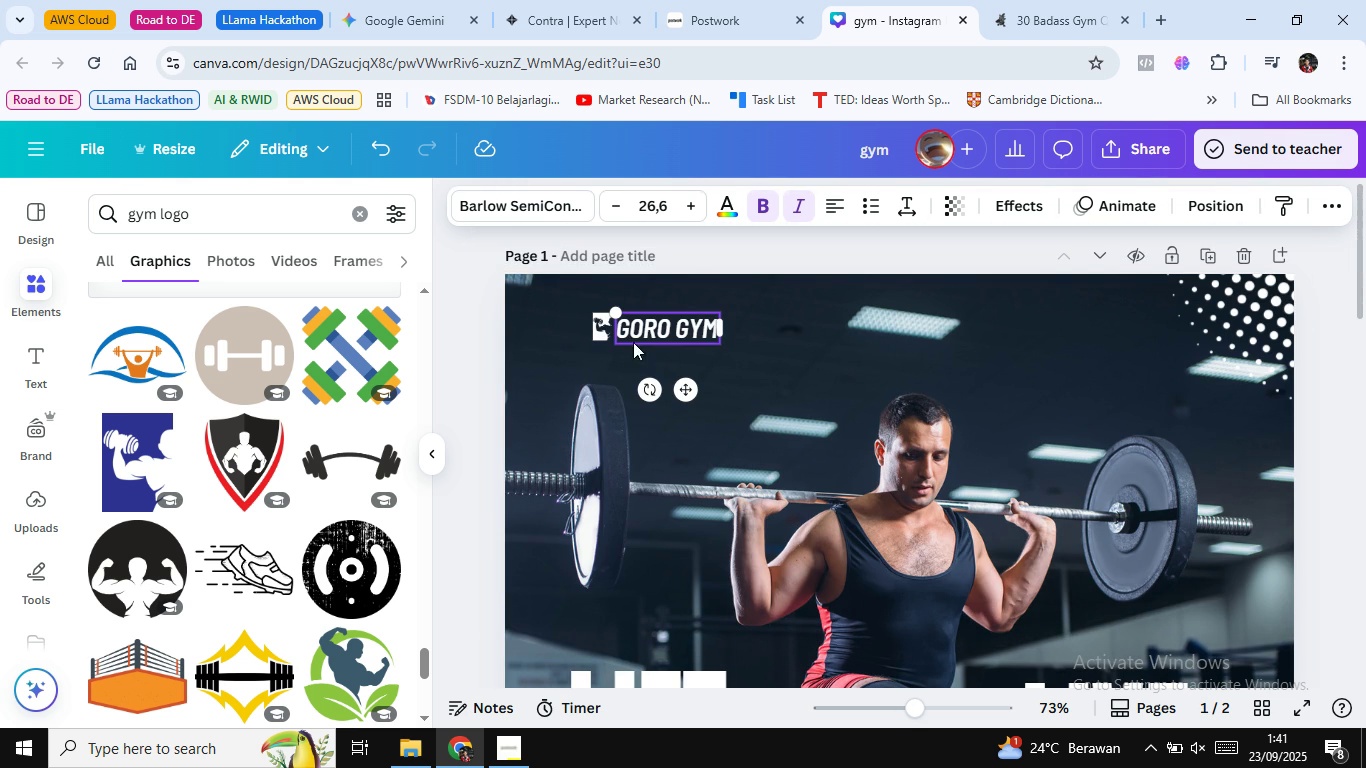 
mouse_move([657, 339])
 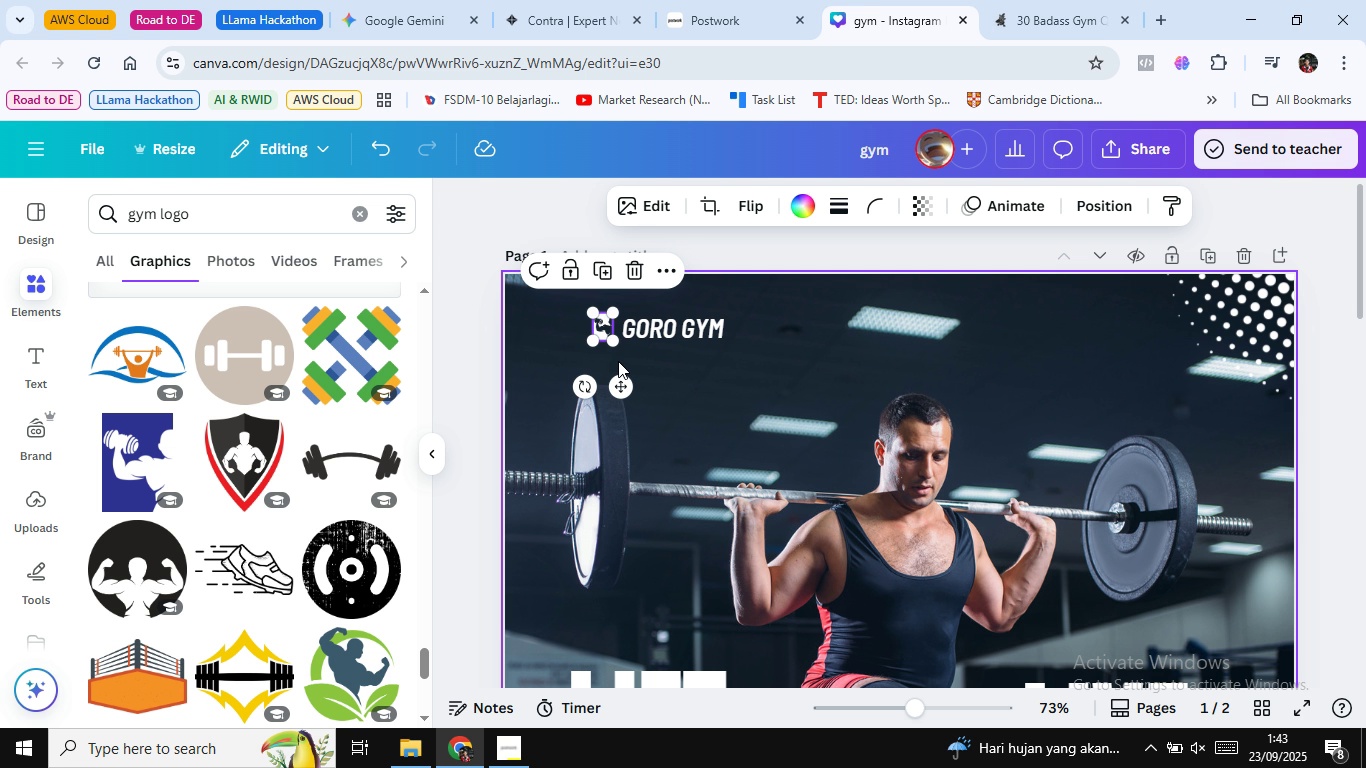 
wait(110.41)
 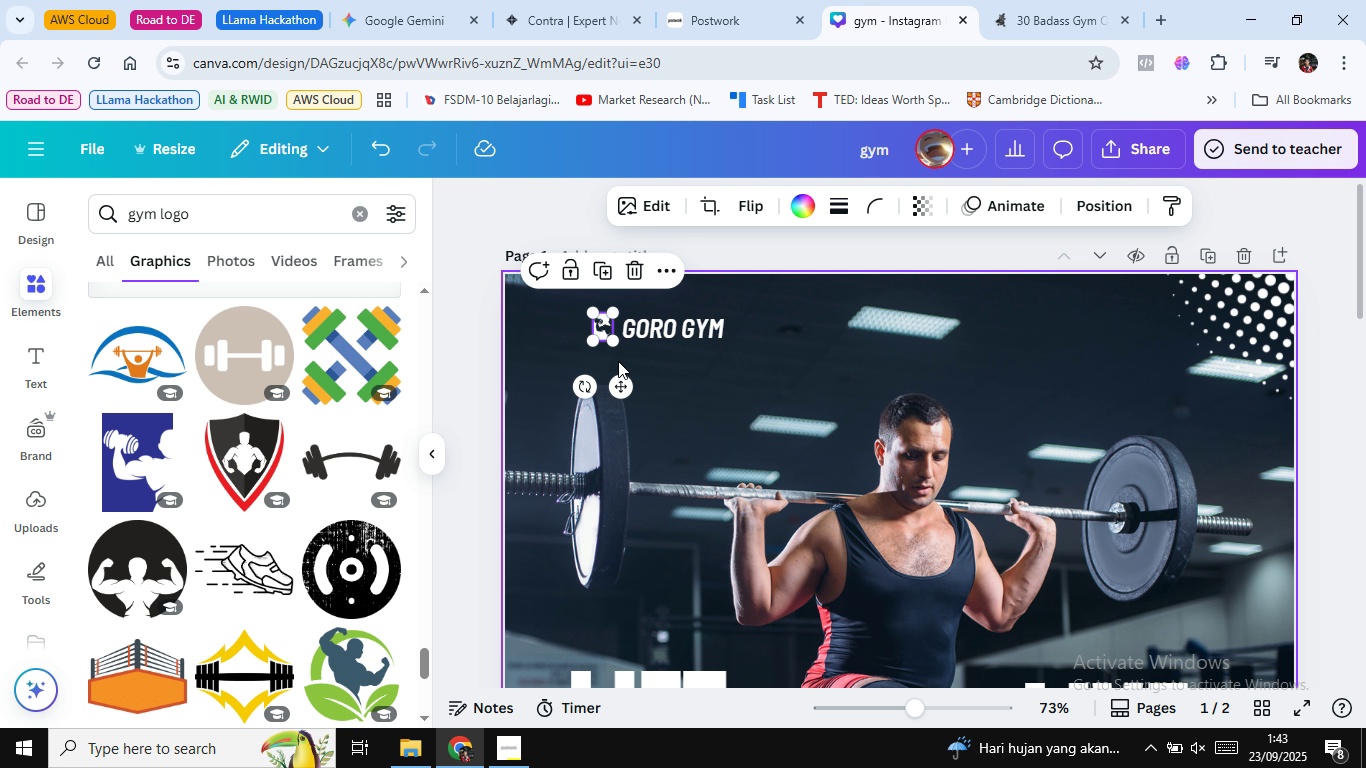 
scroll: coordinate [627, 367], scroll_direction: down, amount: 3.0
 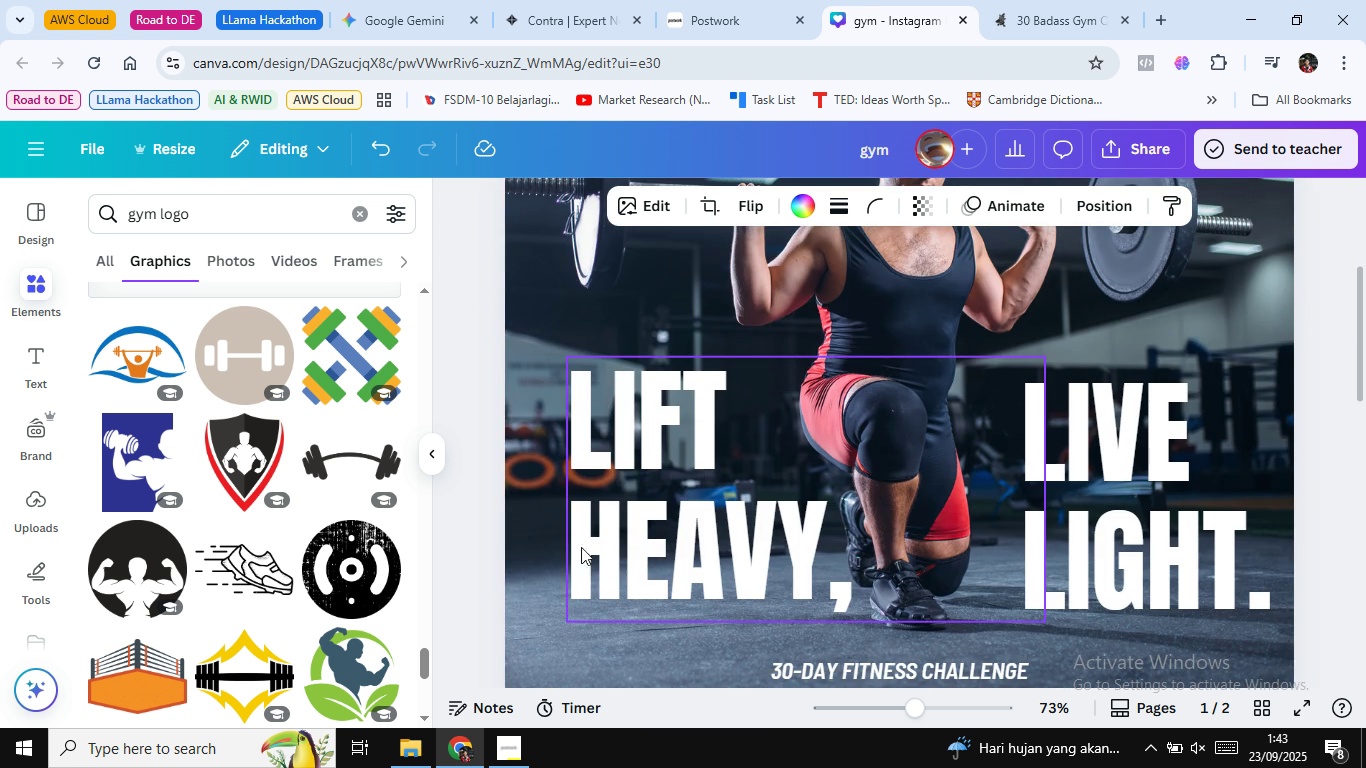 
scroll: coordinate [579, 431], scroll_direction: up, amount: 3.0
 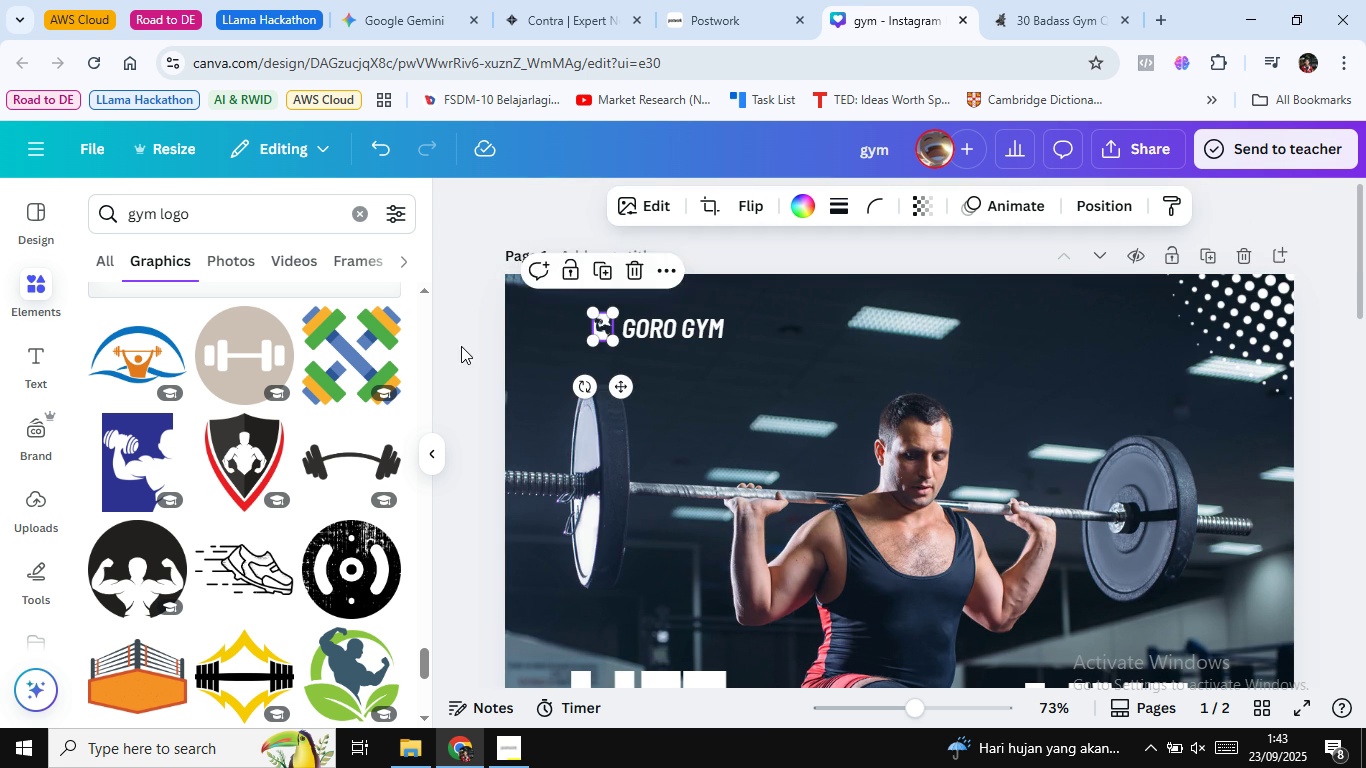 
left_click([458, 345])
 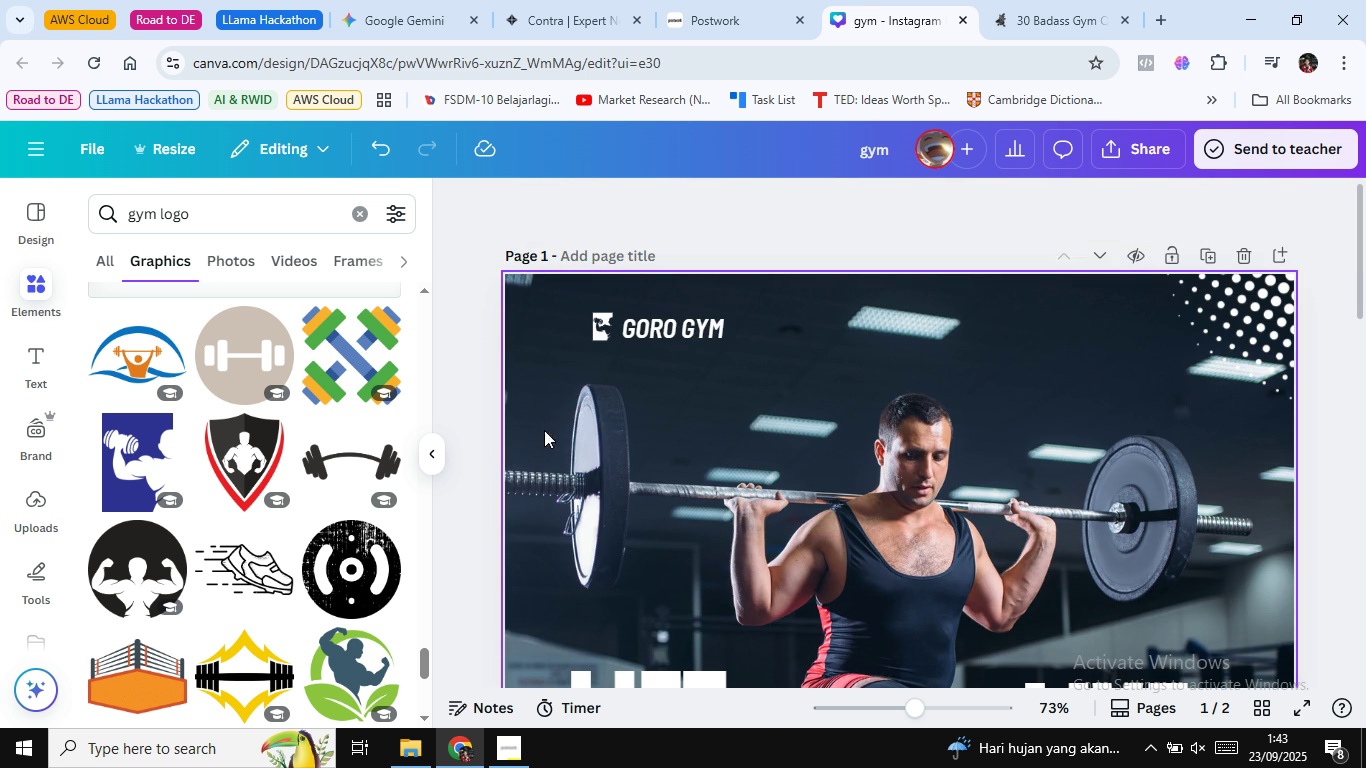 
scroll: coordinate [619, 362], scroll_direction: down, amount: 5.0
 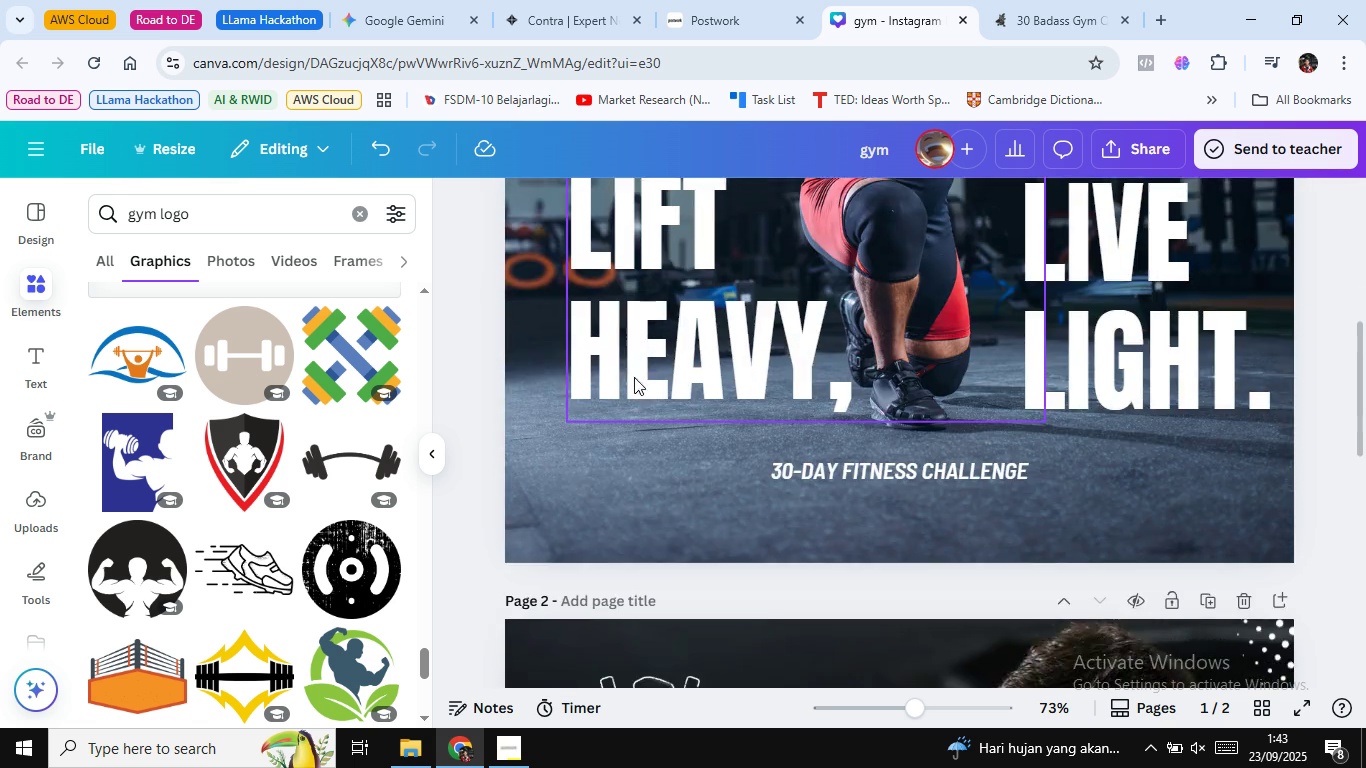 
scroll: coordinate [635, 378], scroll_direction: up, amount: 5.0
 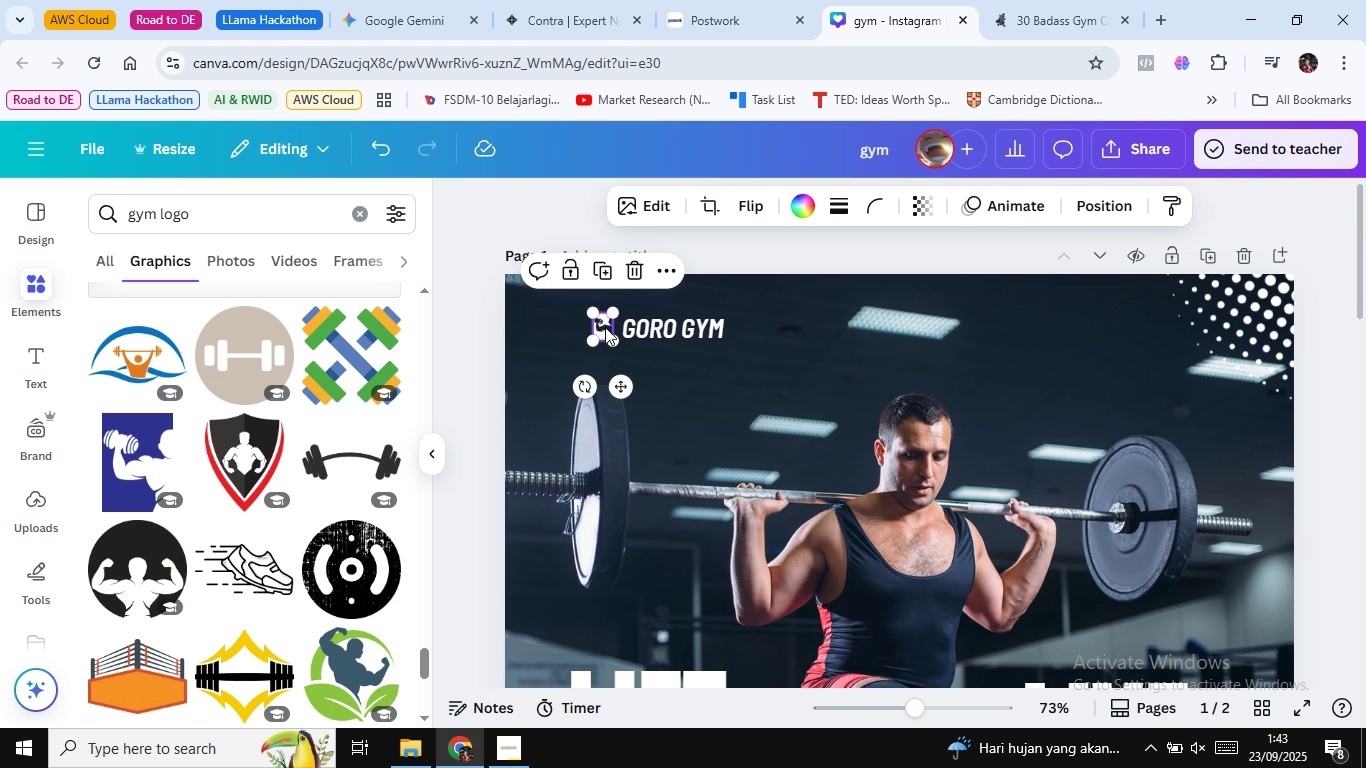 
left_click([605, 327])
 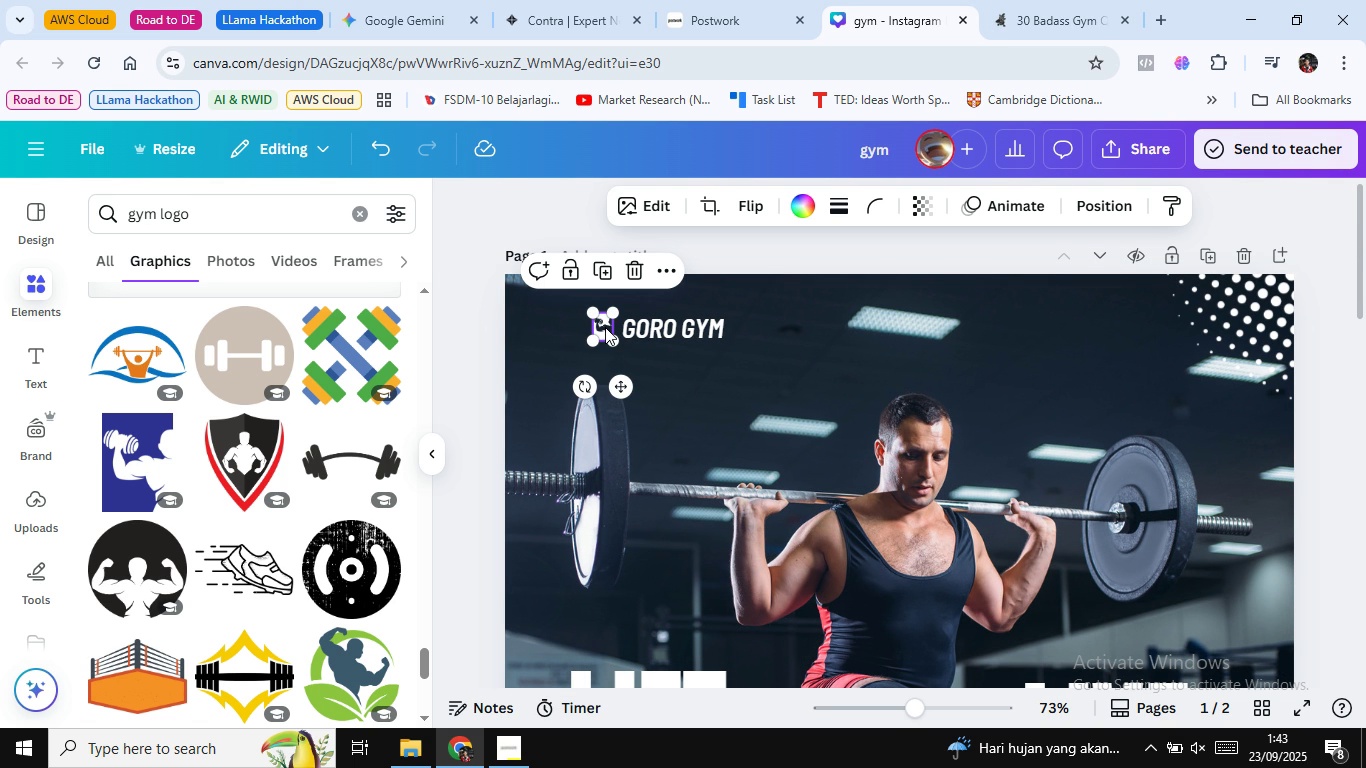 
wait(13.94)
 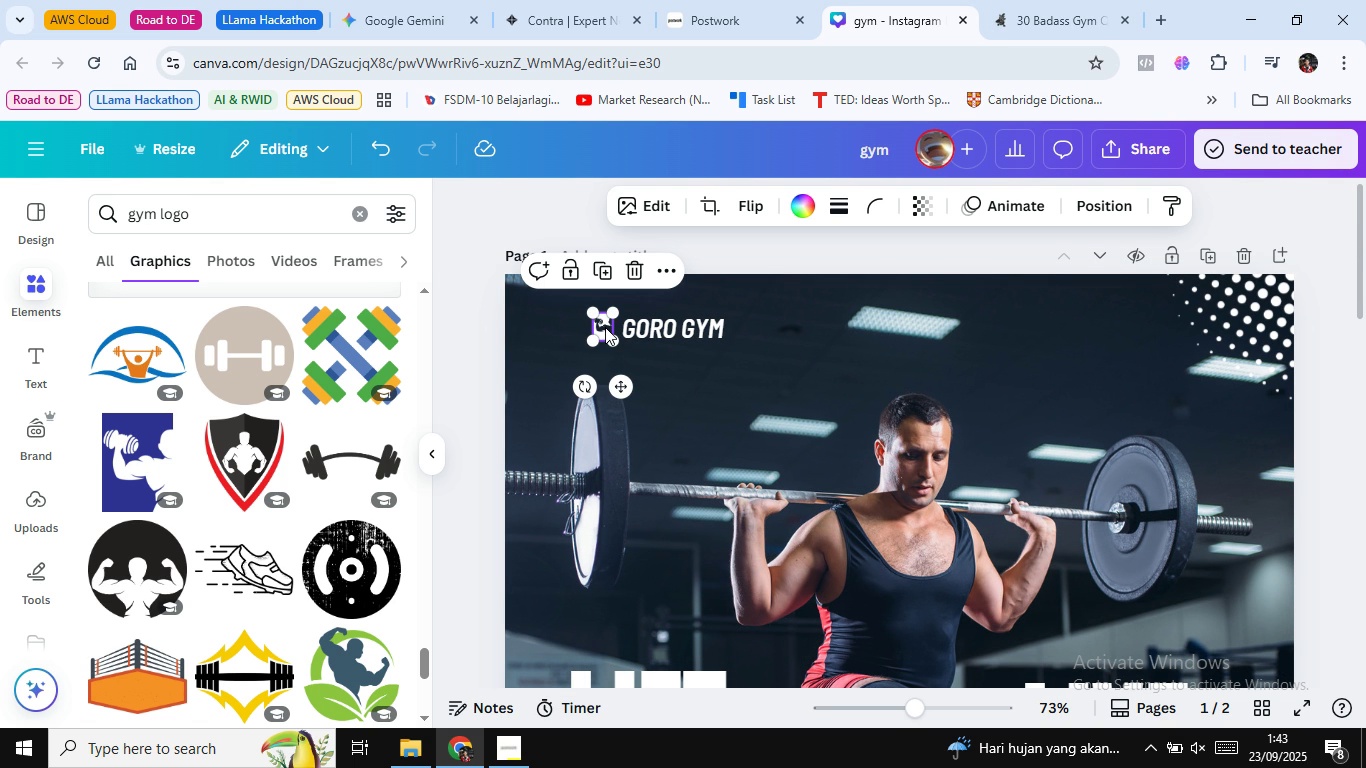 
left_click([637, 333])
 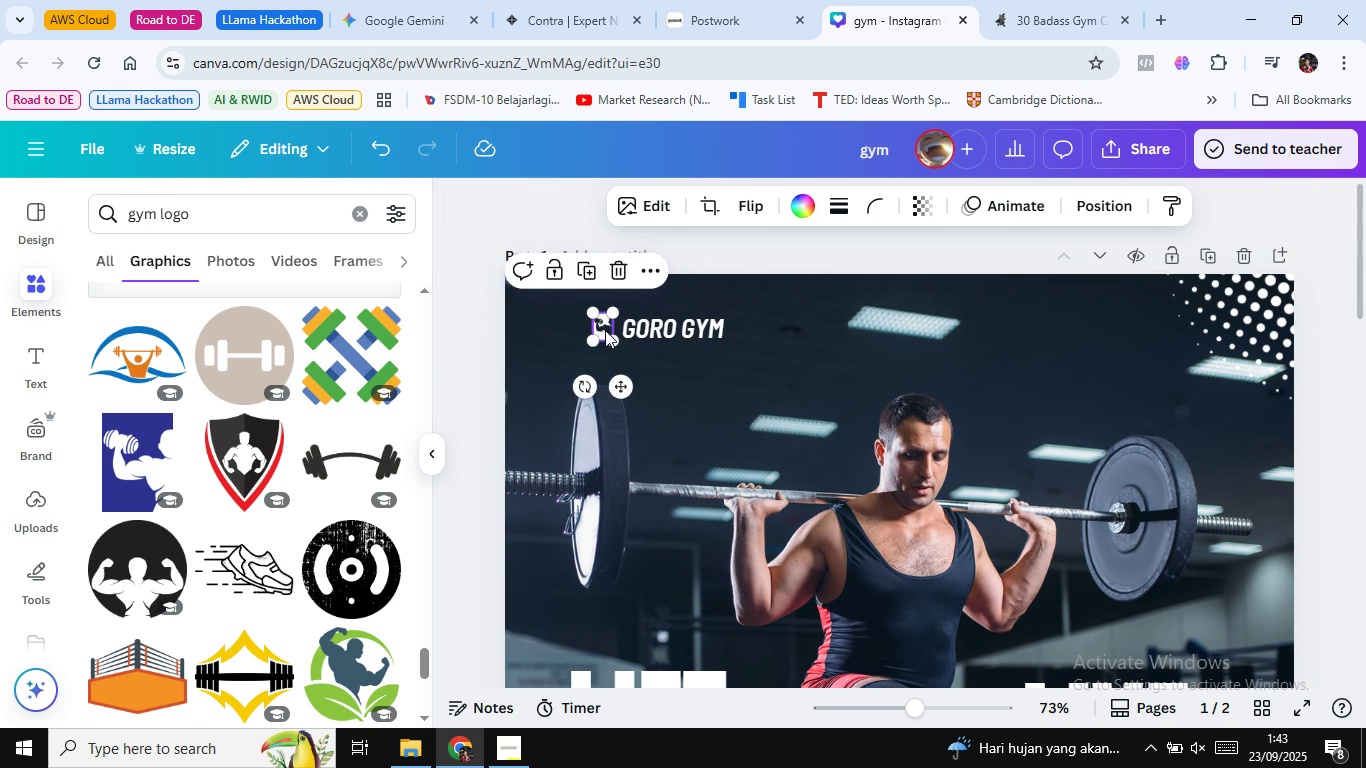 
left_click([605, 330])
 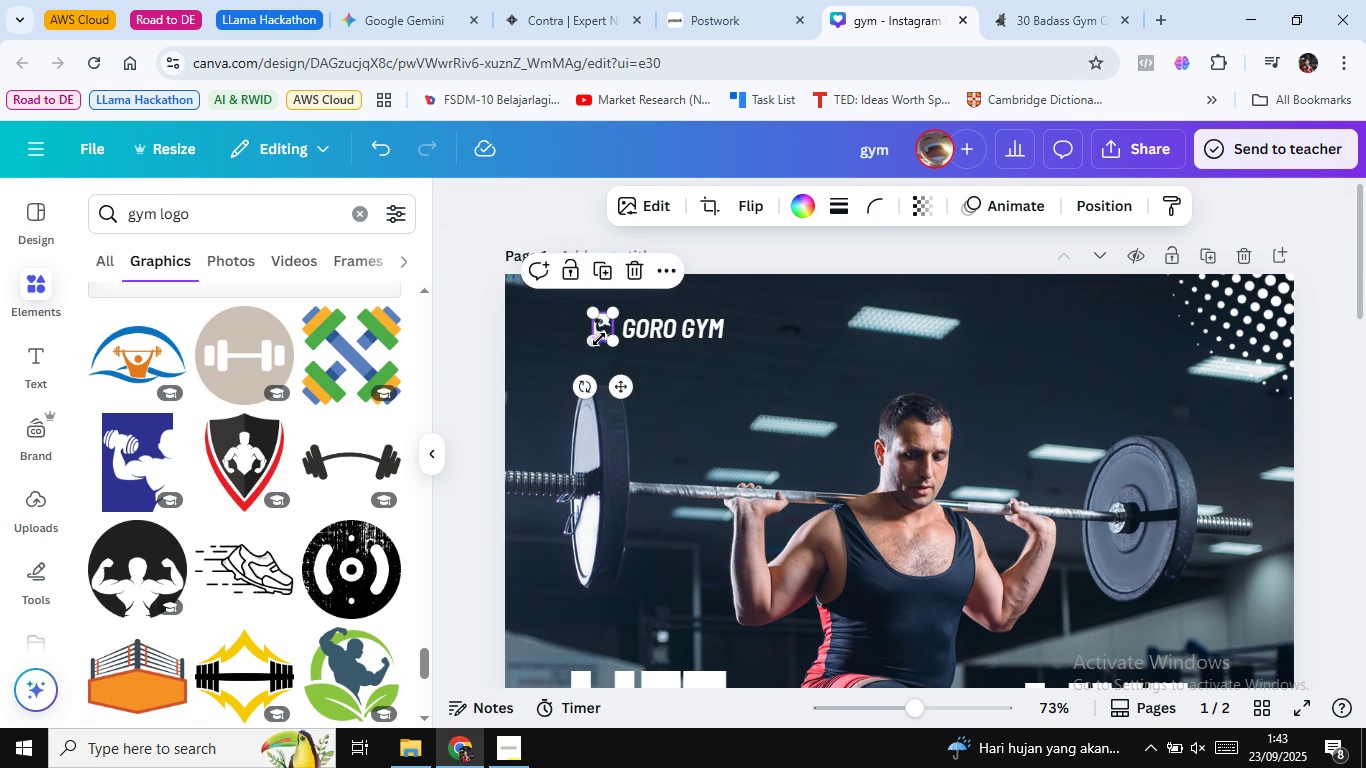 
mouse_move([615, 318])
 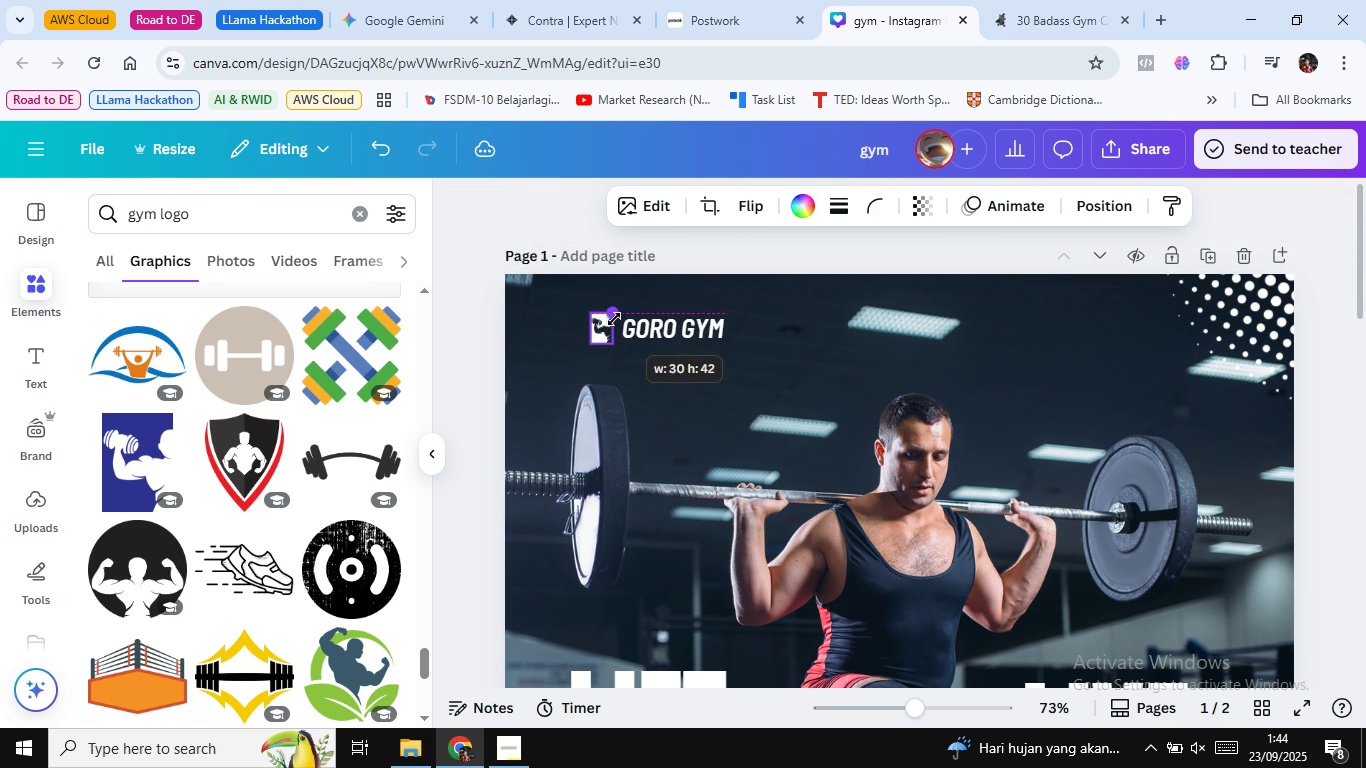 
left_click([511, 343])
 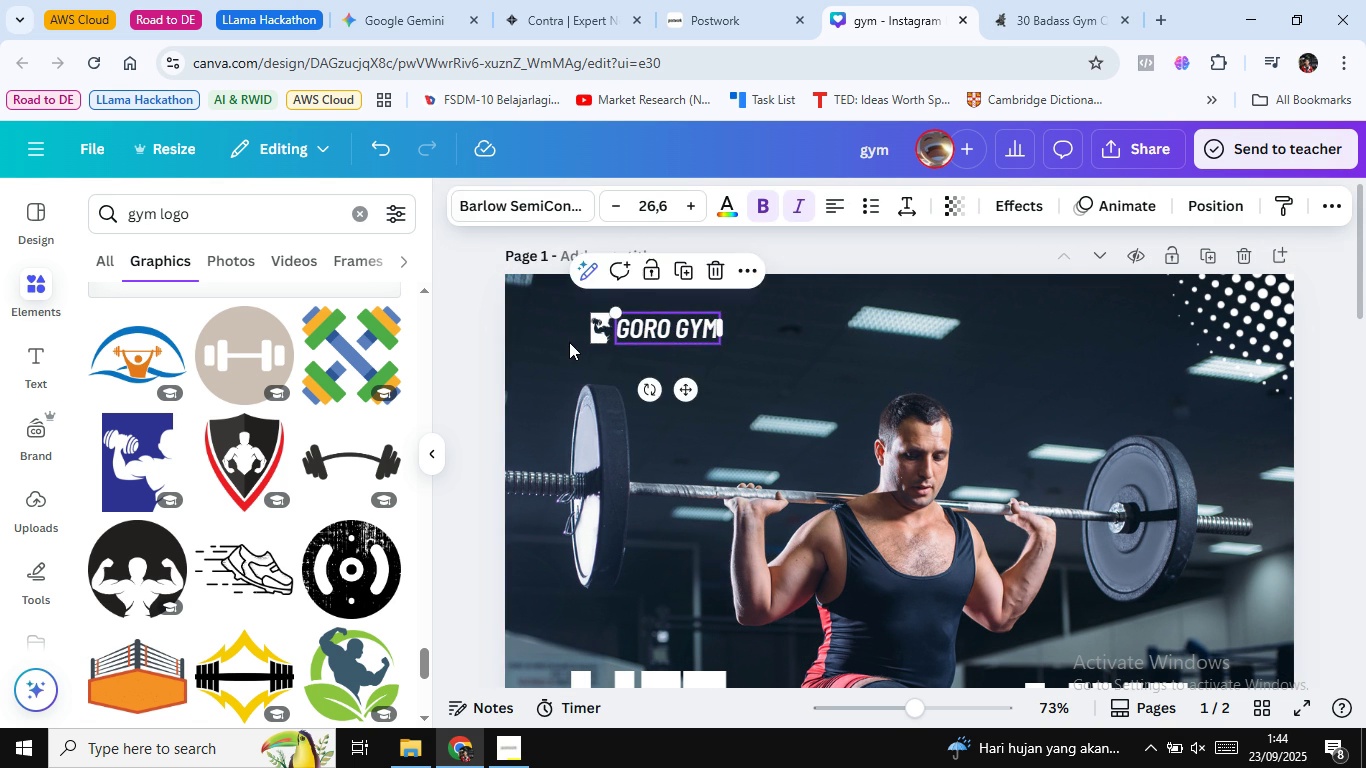 
left_click([538, 343])
 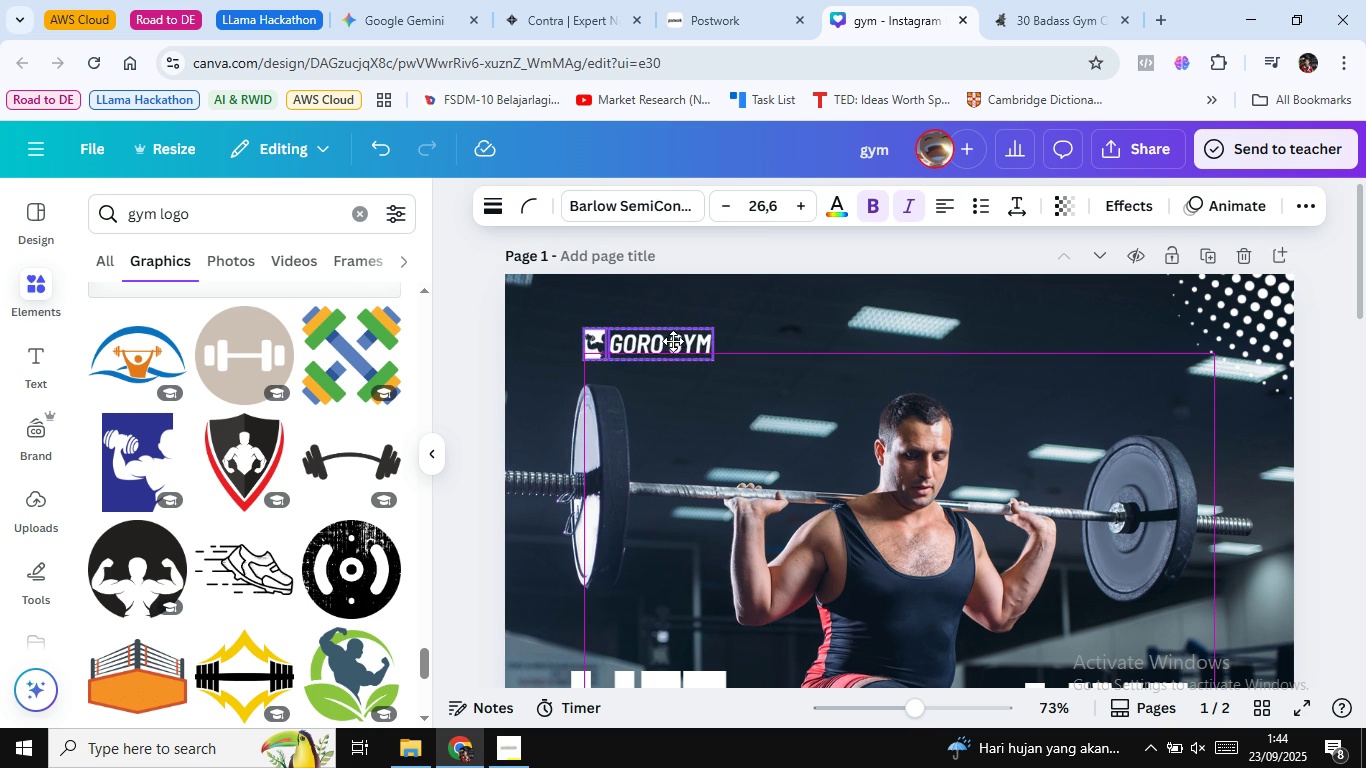 
wait(6.08)
 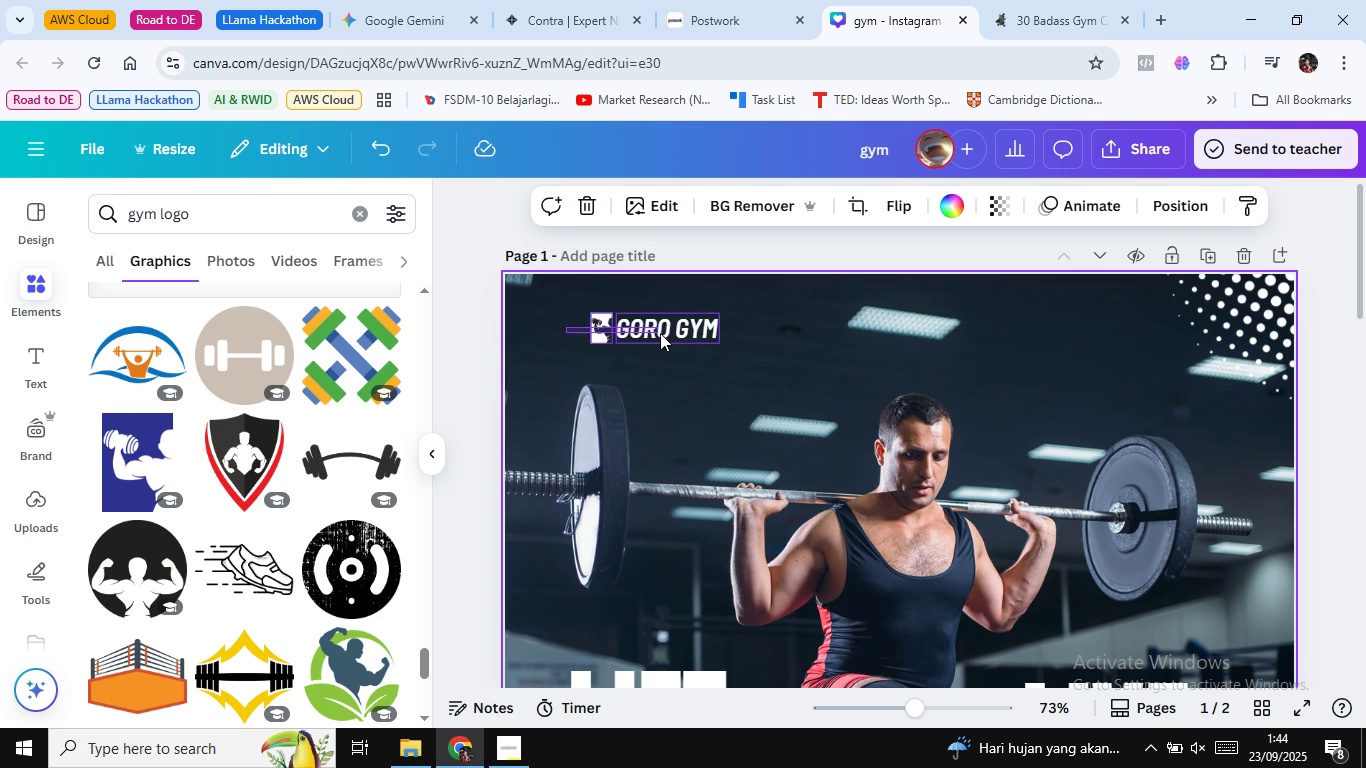 
left_click([747, 250])
 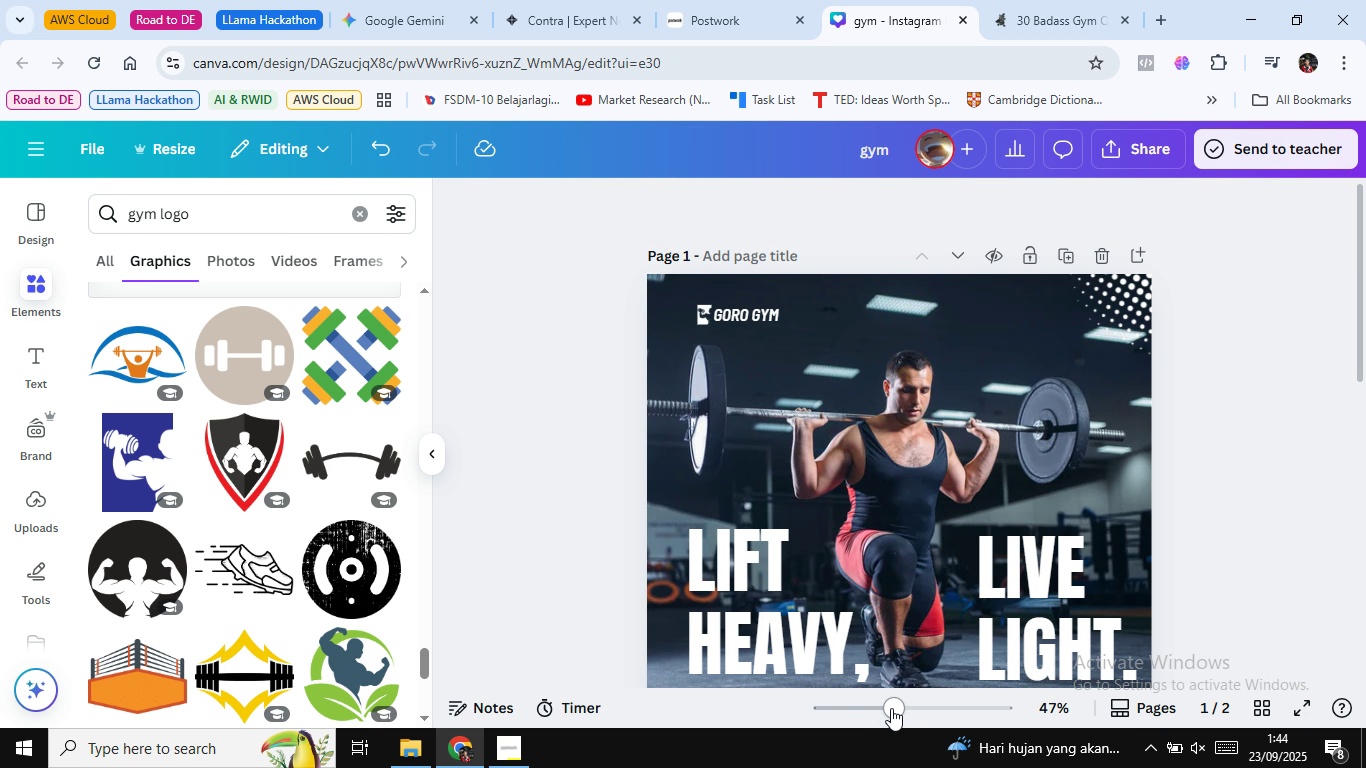 
wait(33.45)
 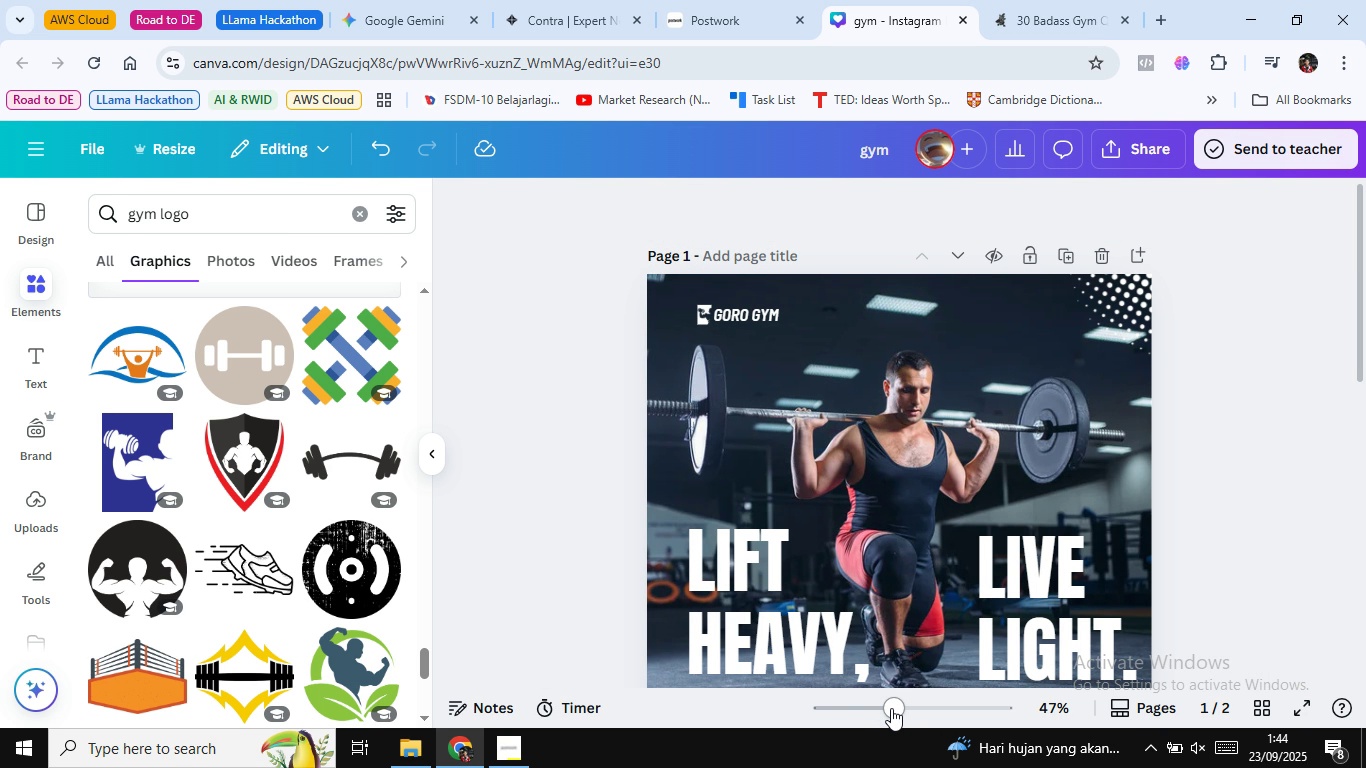 
scroll: coordinate [815, 543], scroll_direction: down, amount: 4.0
 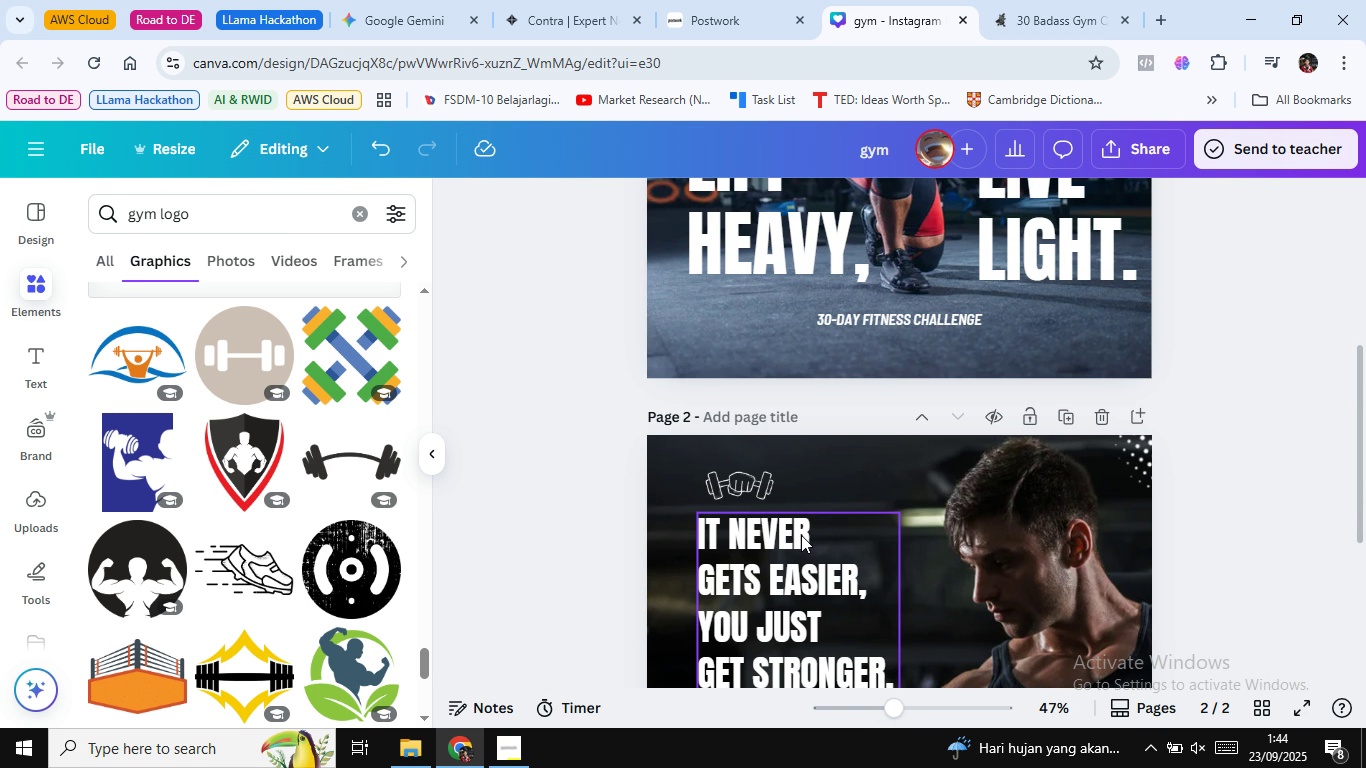 
wait(8.71)
 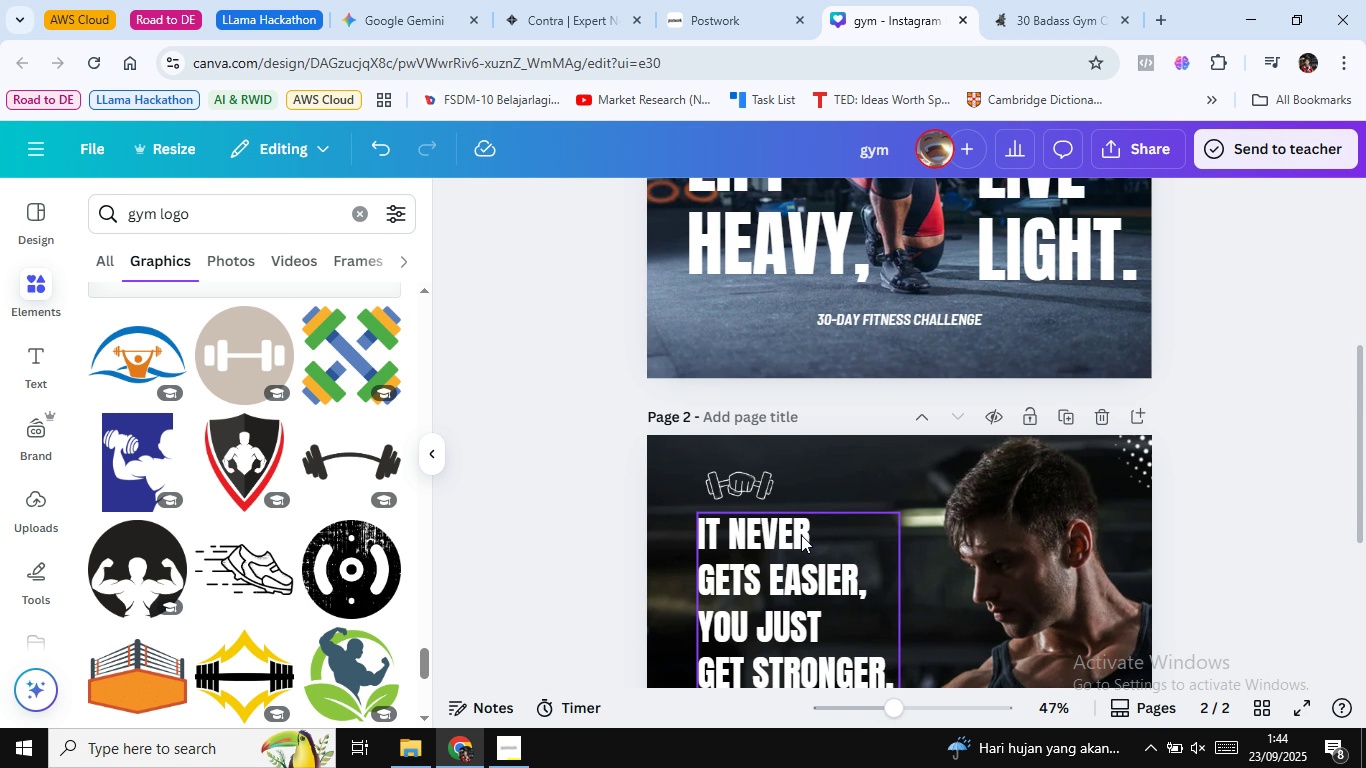 
scroll: coordinate [558, 473], scroll_direction: down, amount: 3.0
 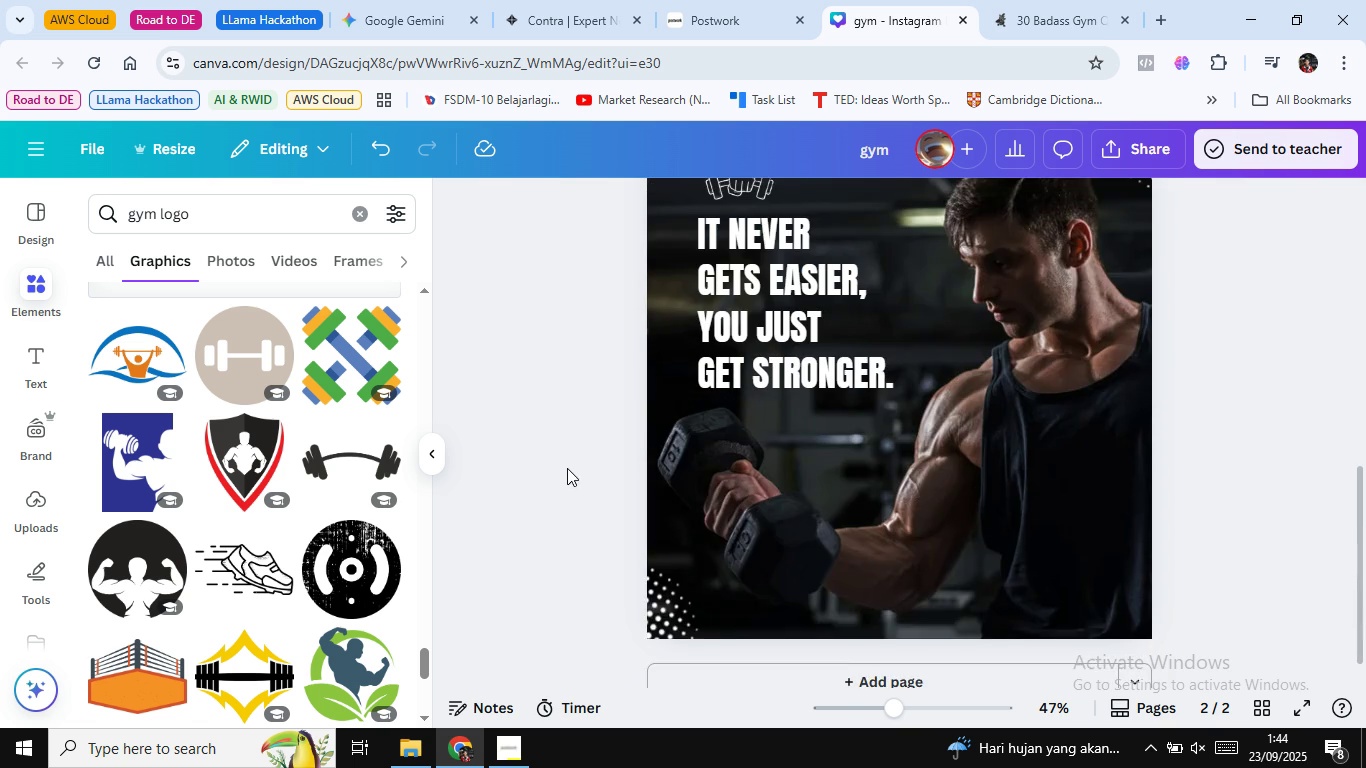 
scroll: coordinate [567, 468], scroll_direction: up, amount: 2.0
 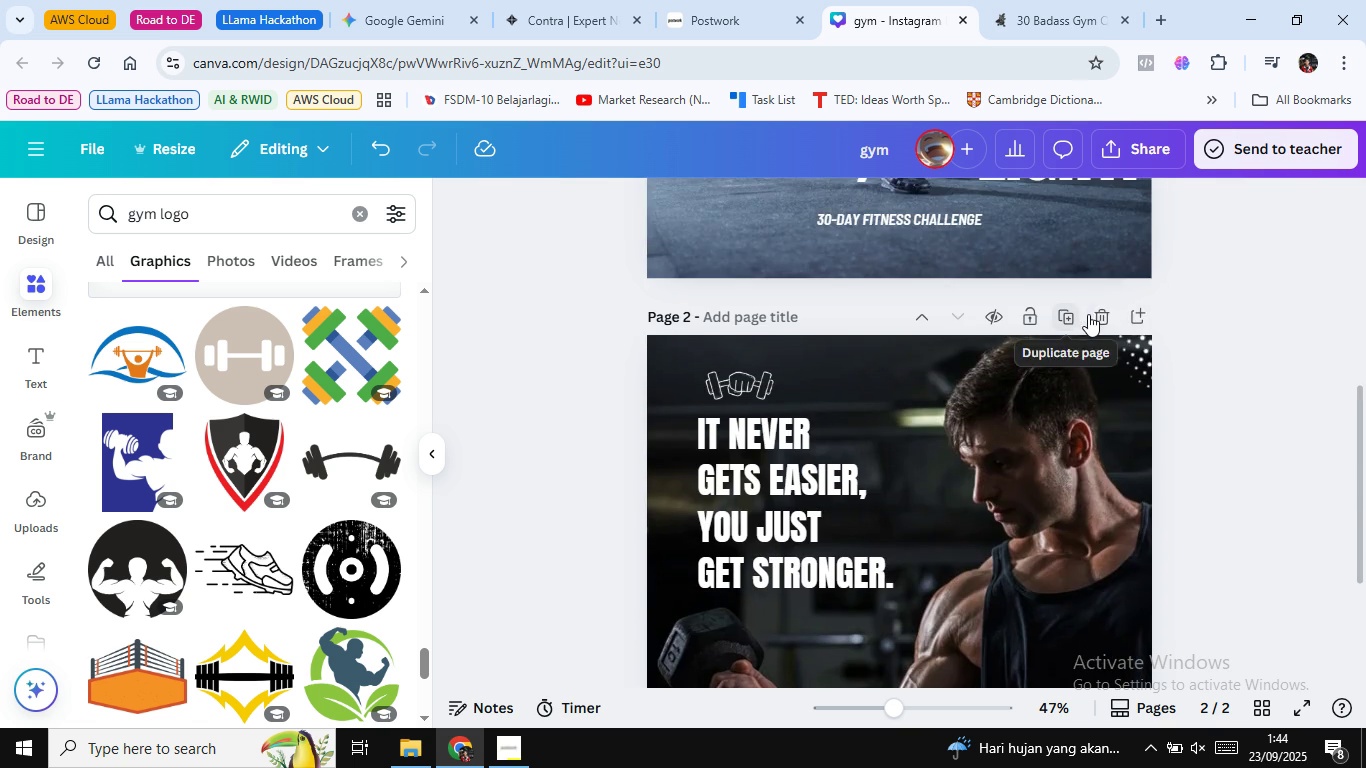 
left_click([1089, 314])
 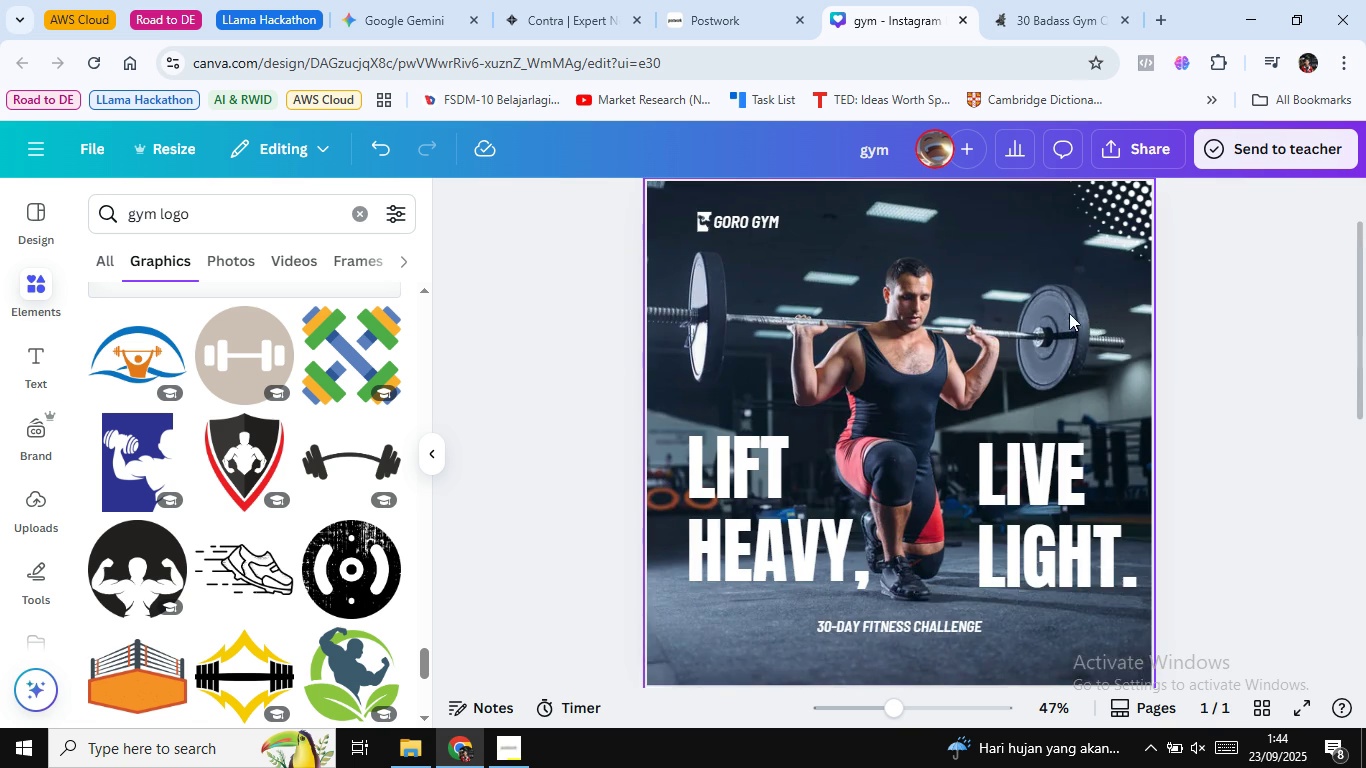 
scroll: coordinate [1069, 313], scroll_direction: up, amount: 5.0
 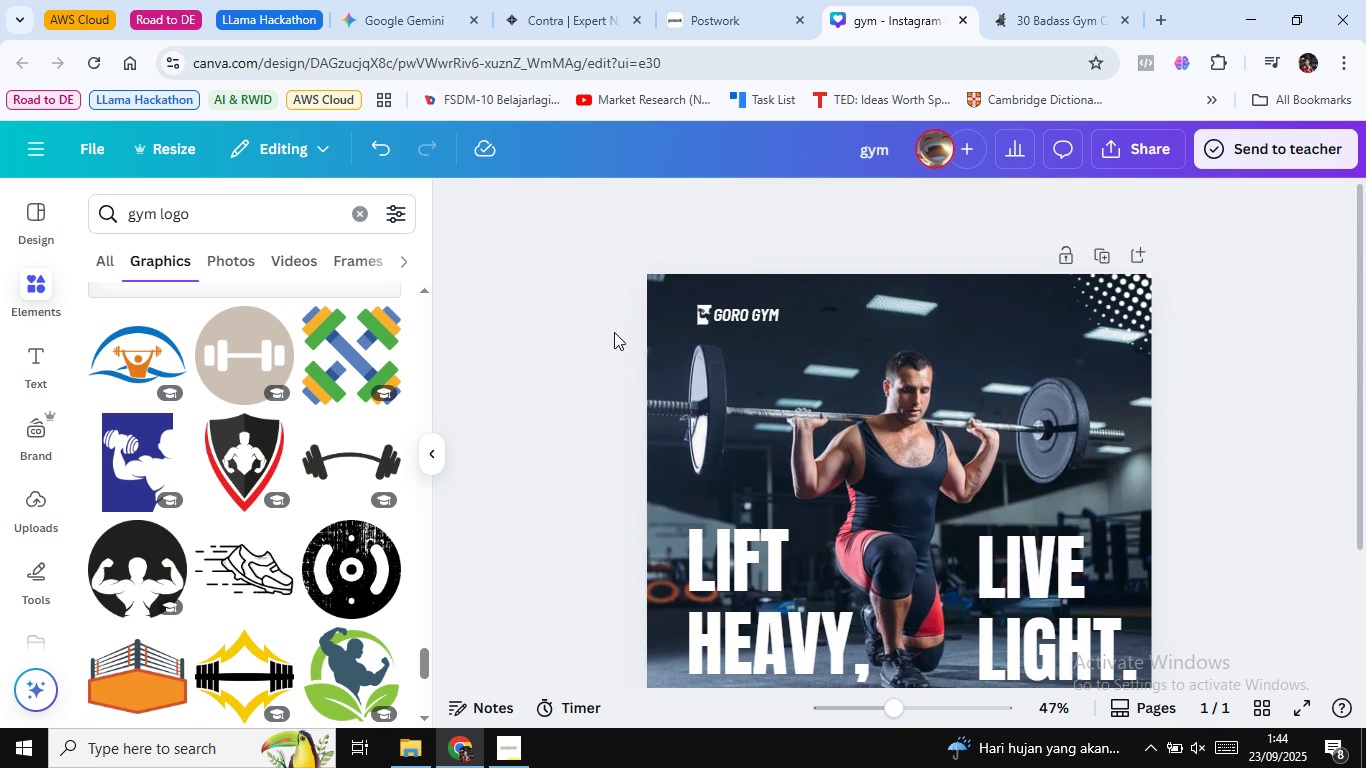 
scroll: coordinate [612, 332], scroll_direction: down, amount: 1.0
 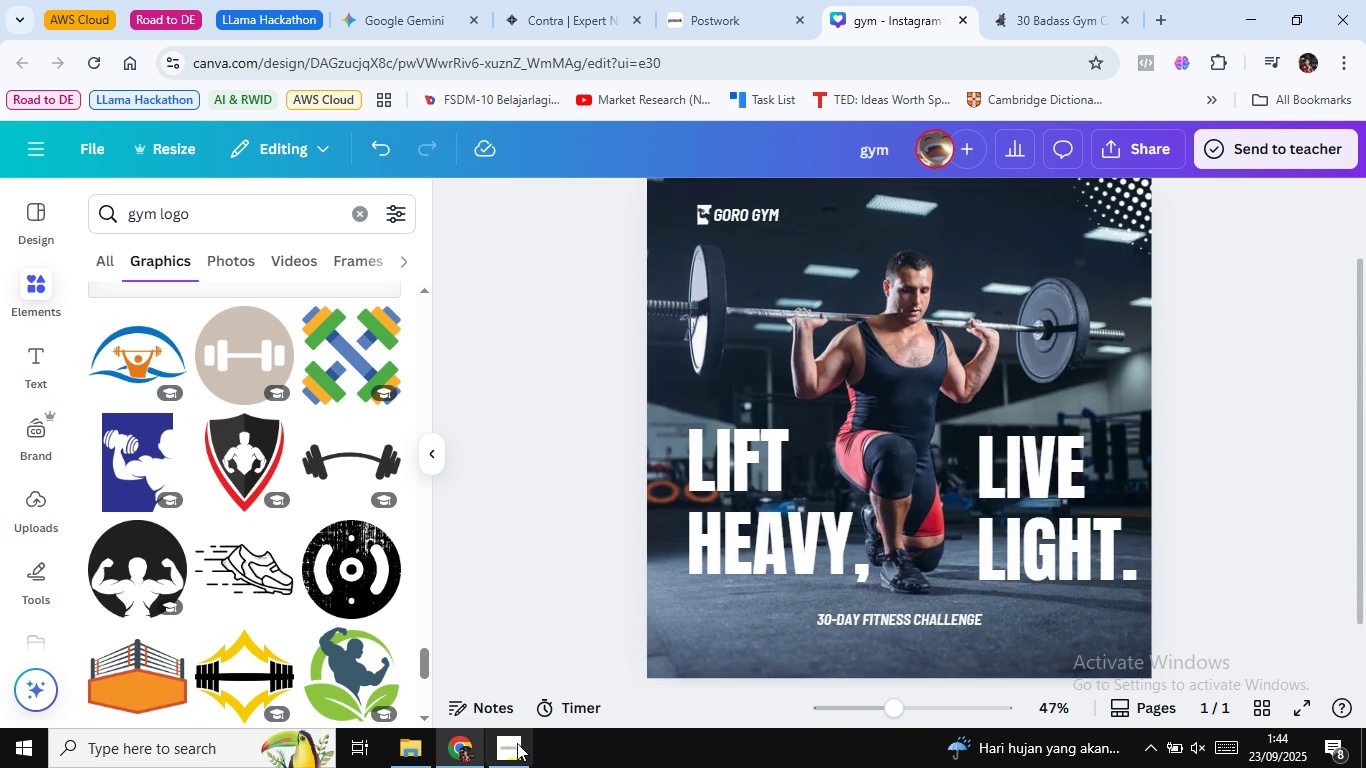 
left_click([517, 743])